 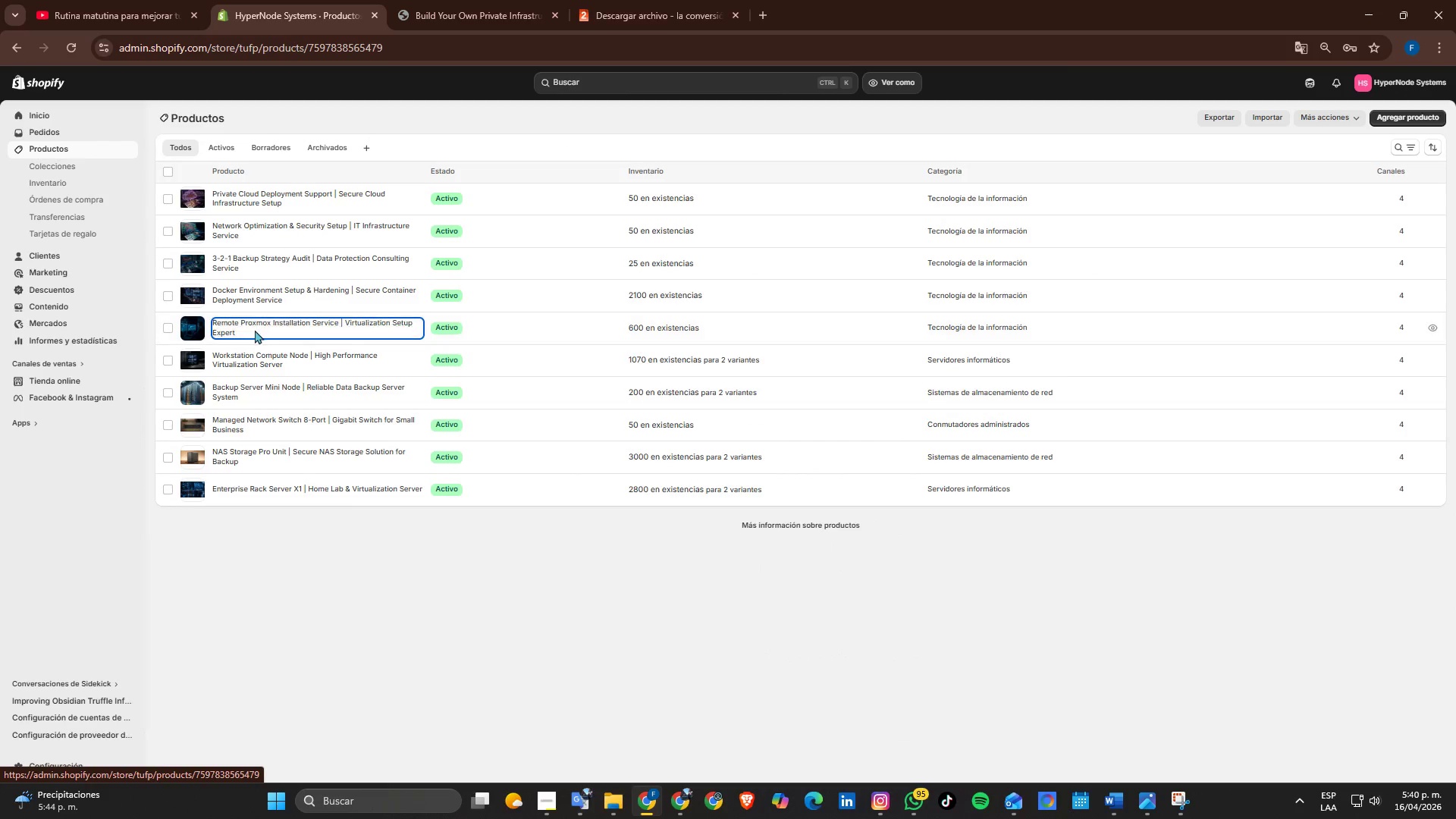 
key(Alt+Tab)
 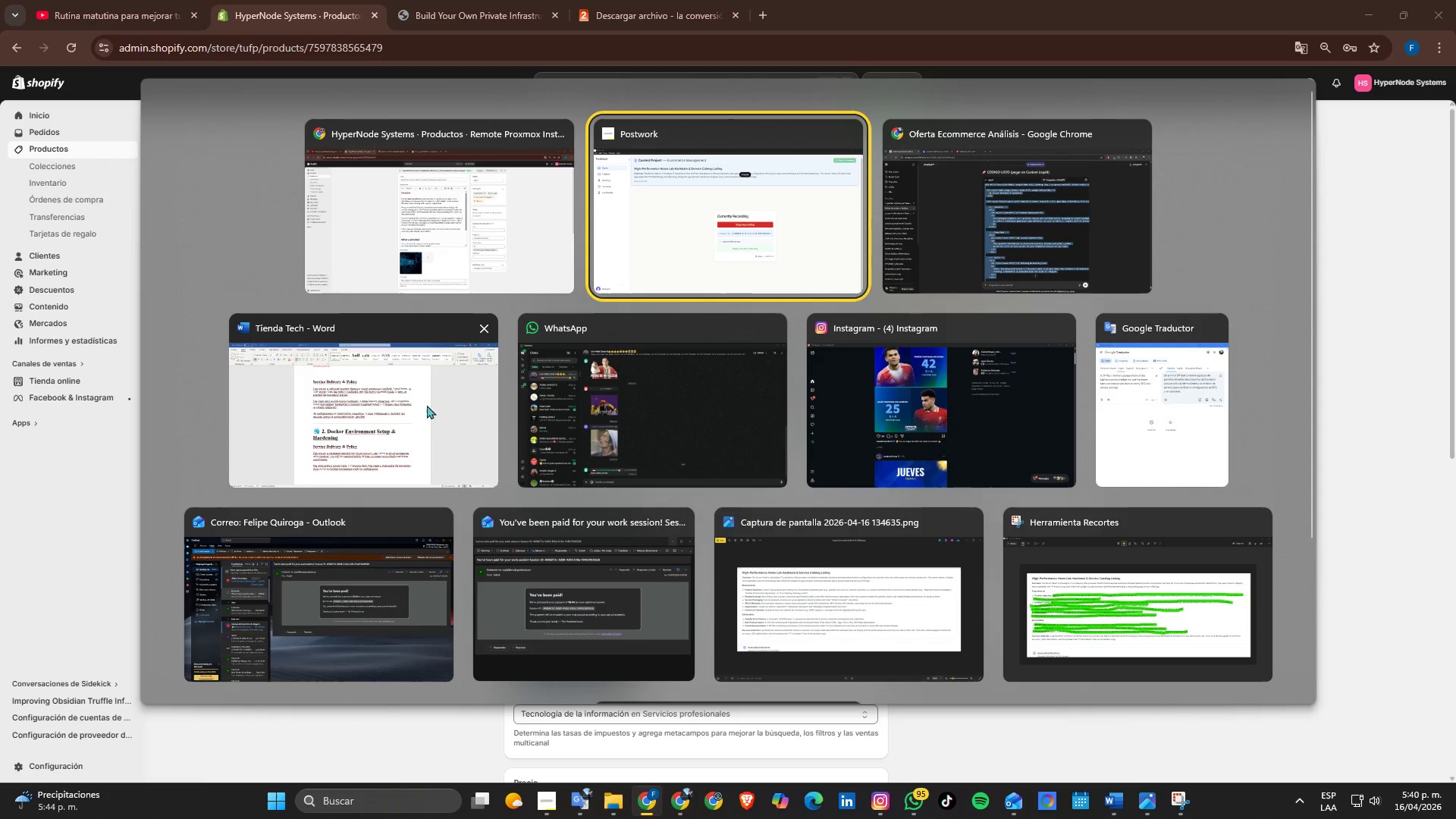 
left_click([397, 410])
 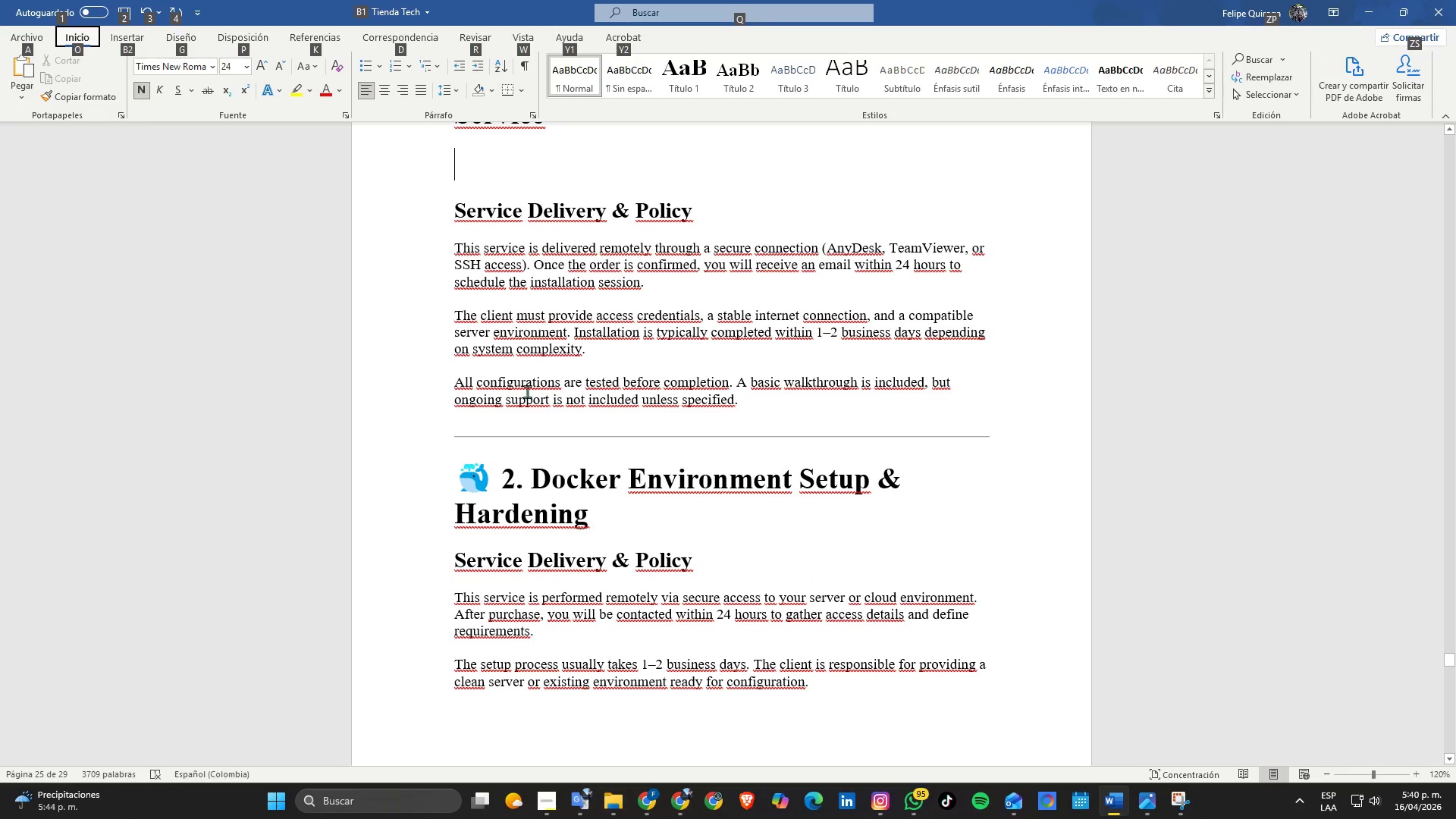 
scroll: coordinate [536, 366], scroll_direction: up, amount: 1.0
 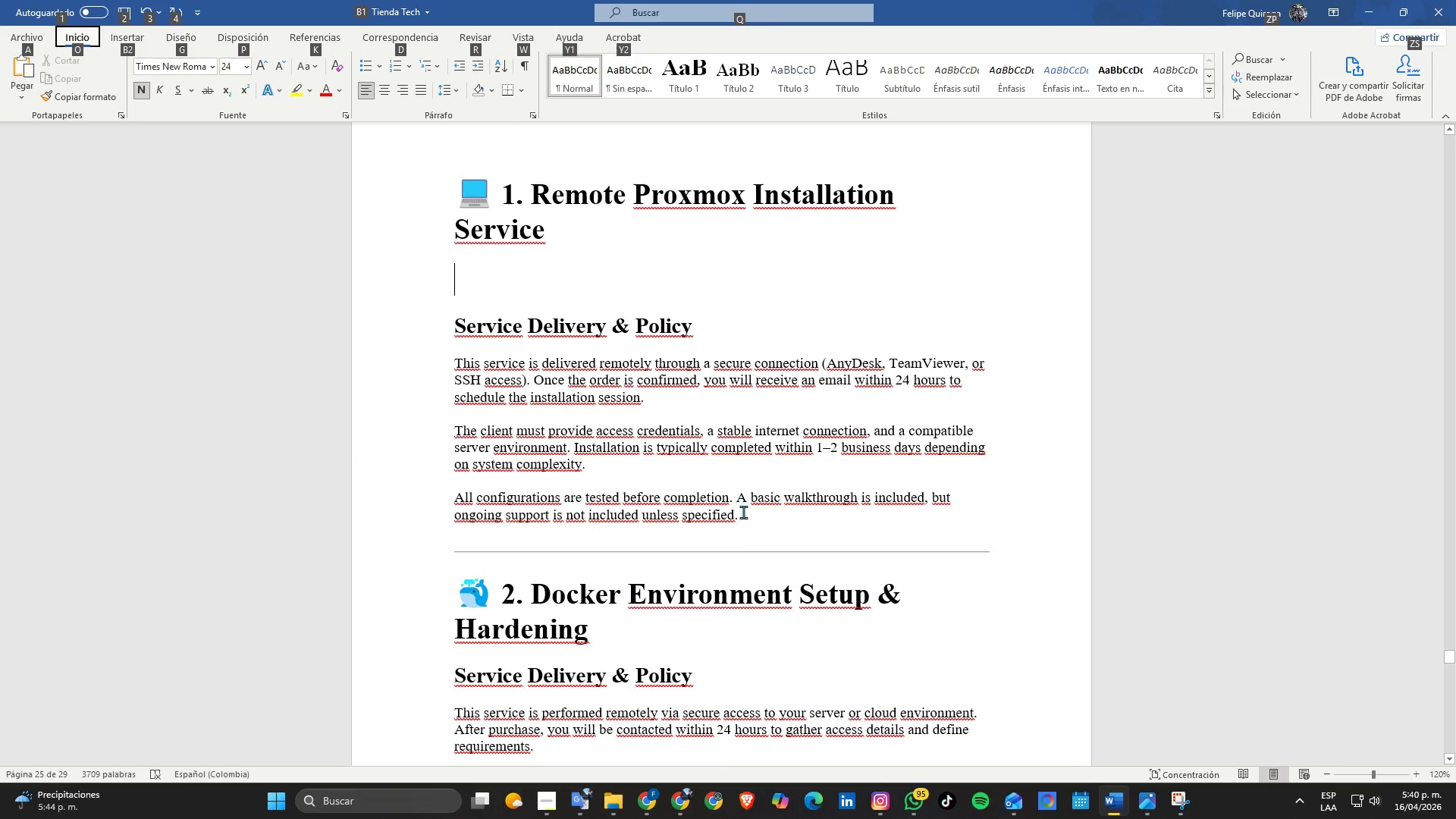 
left_click_drag(start_coordinate=[752, 517], to_coordinate=[456, 317])
 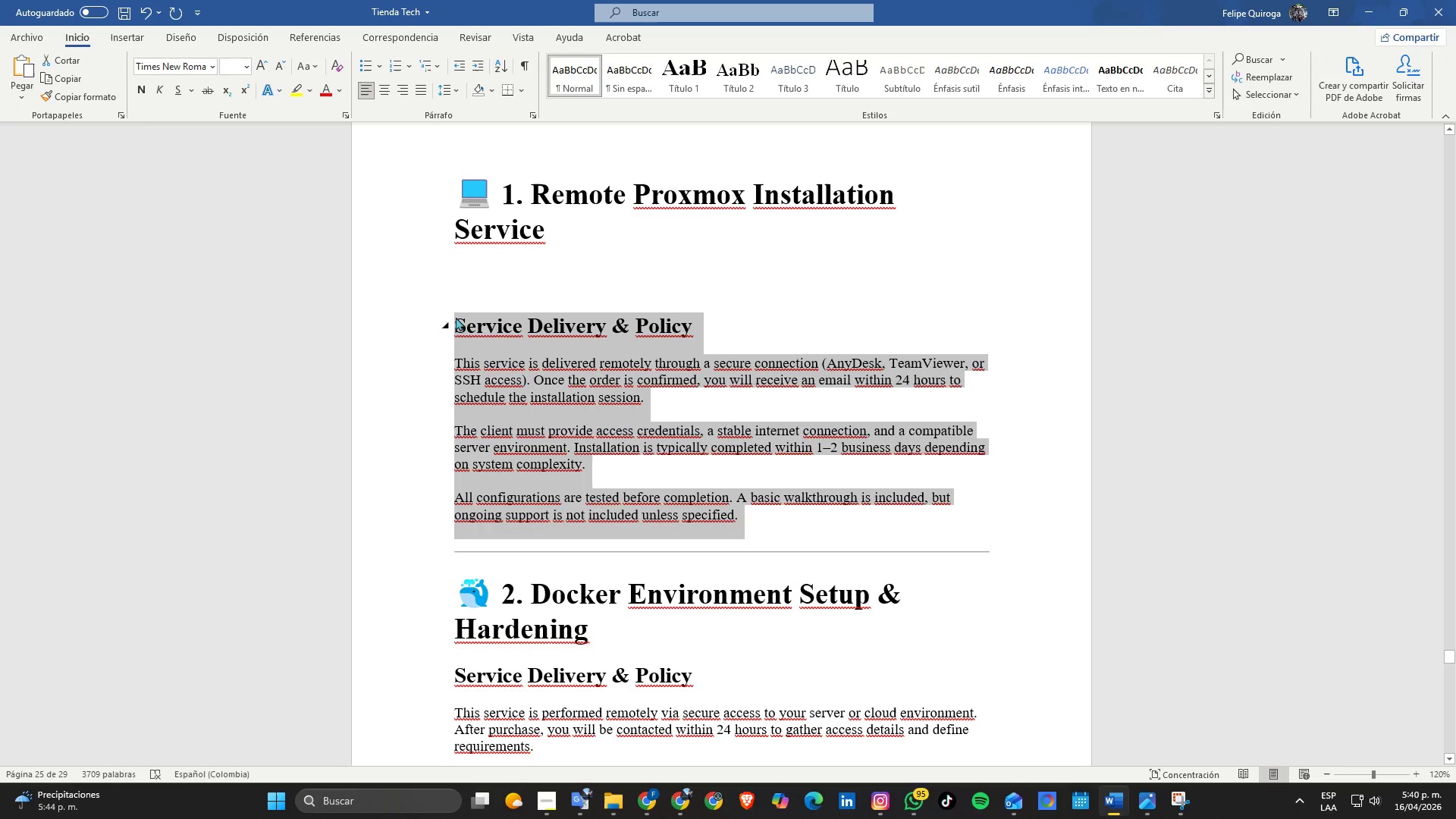 
key(Control+C)
 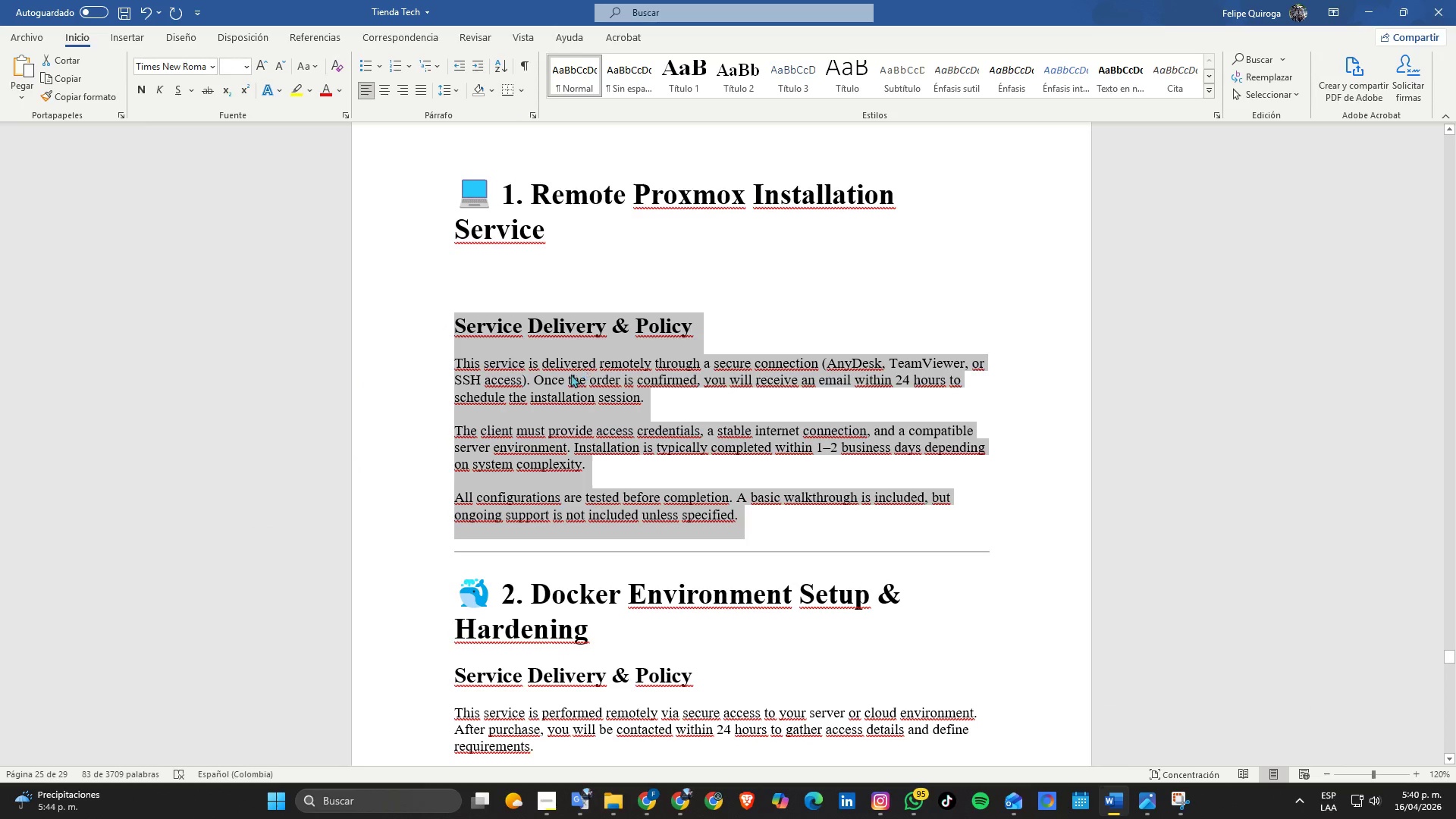 
key(Alt+Tab)
 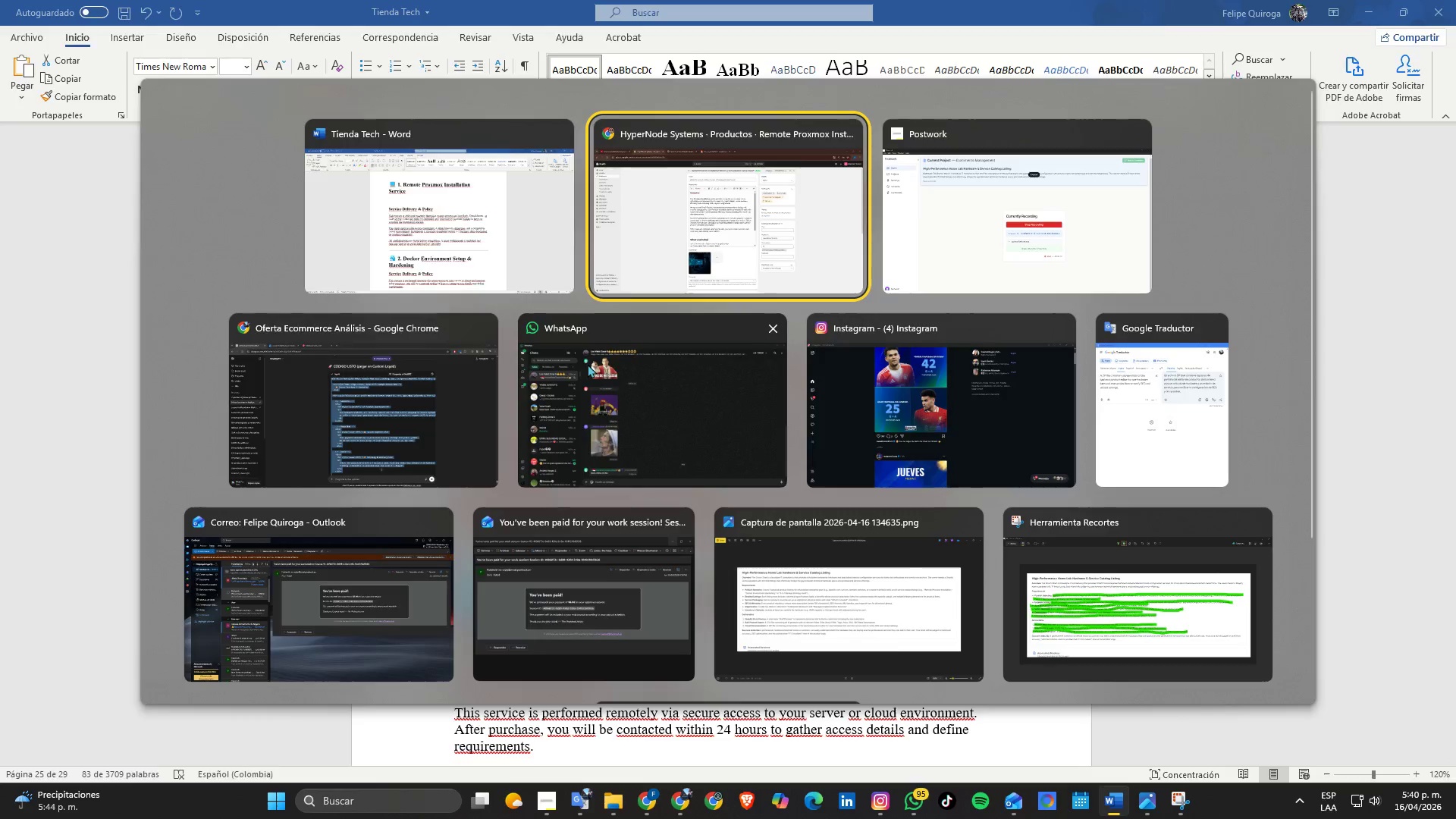 
key(Alt+AltLeft)
 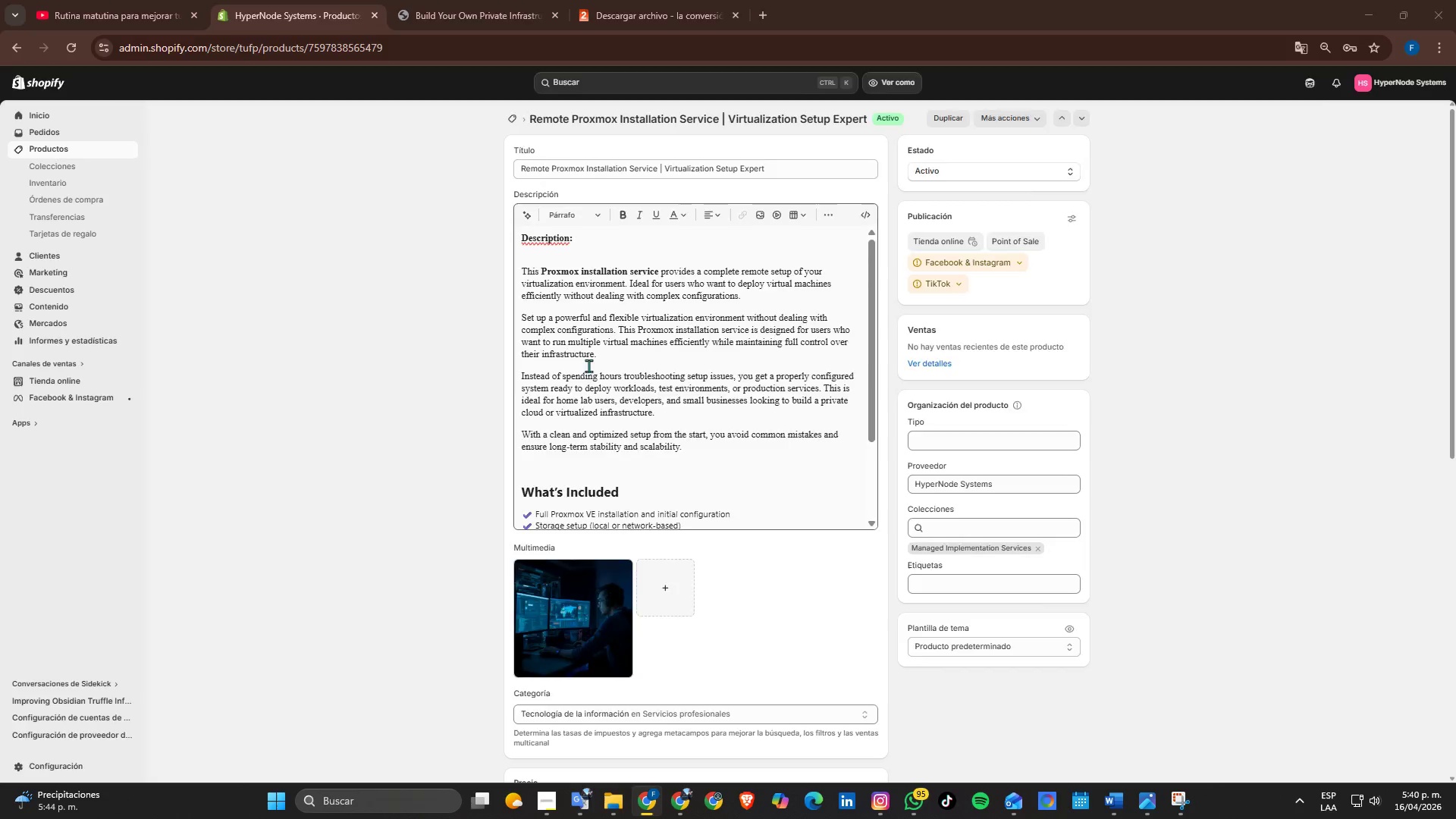 
key(Alt+Tab)
 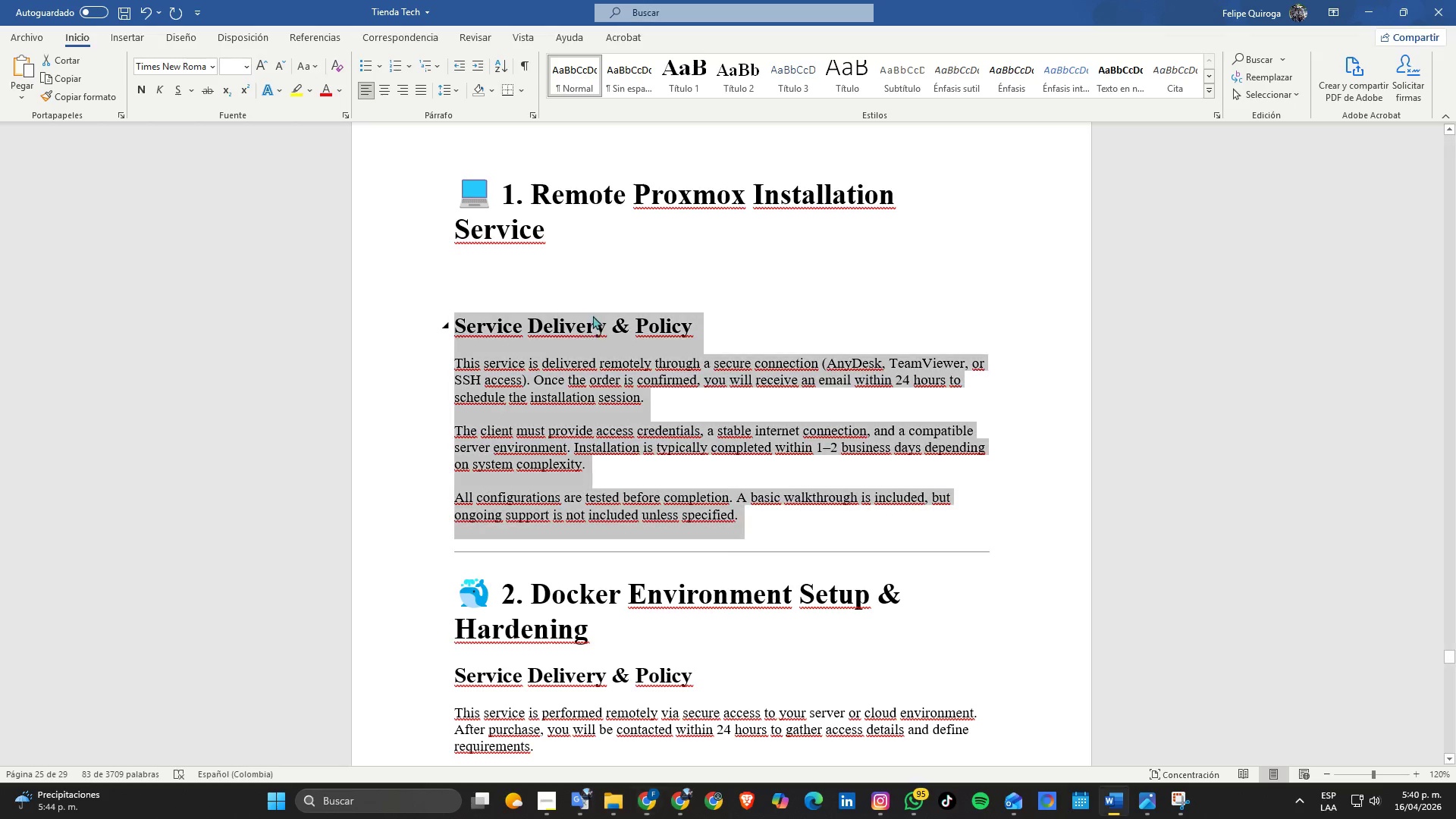 
left_click([595, 312])
 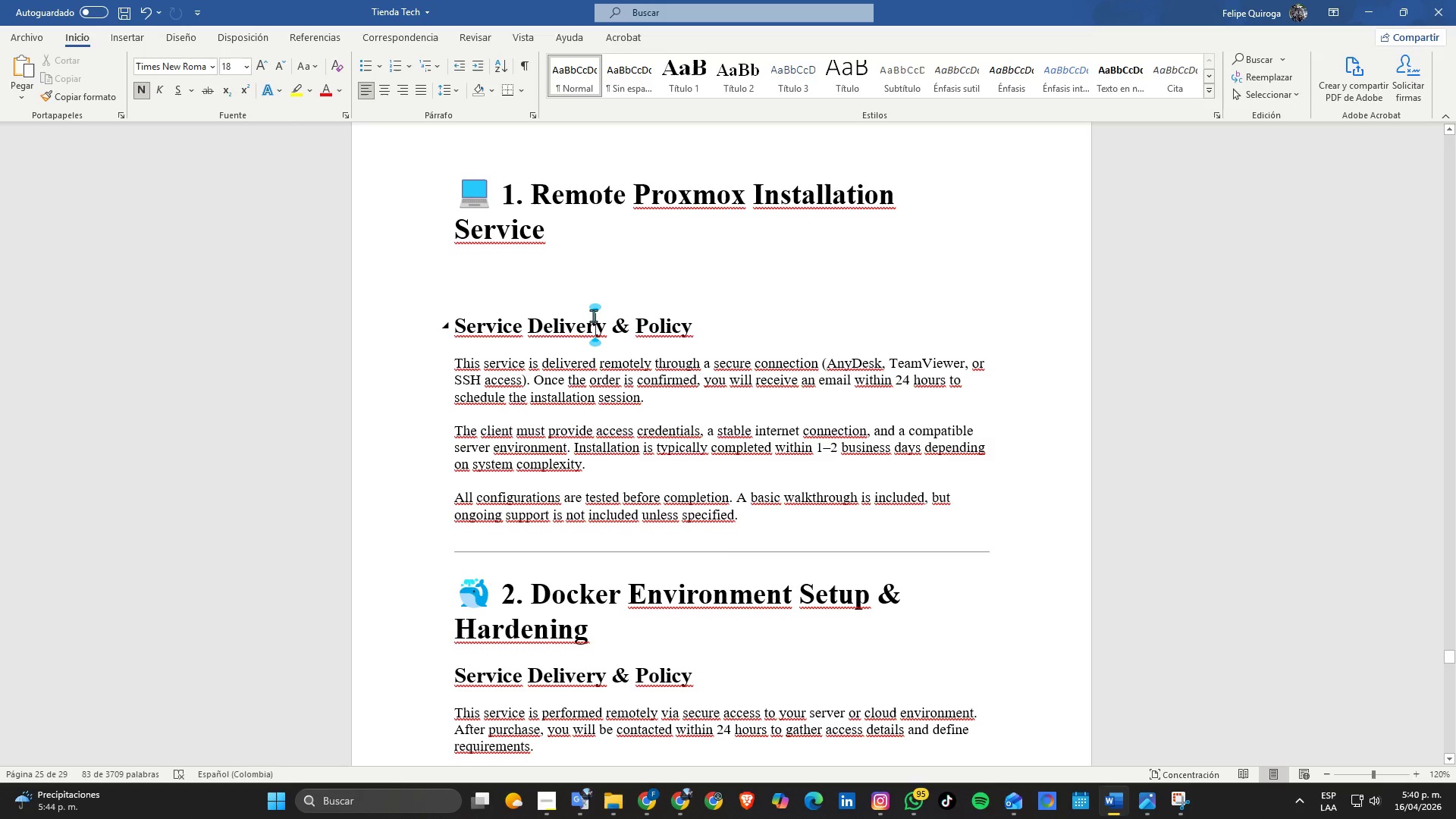 
double_click([593, 315])
 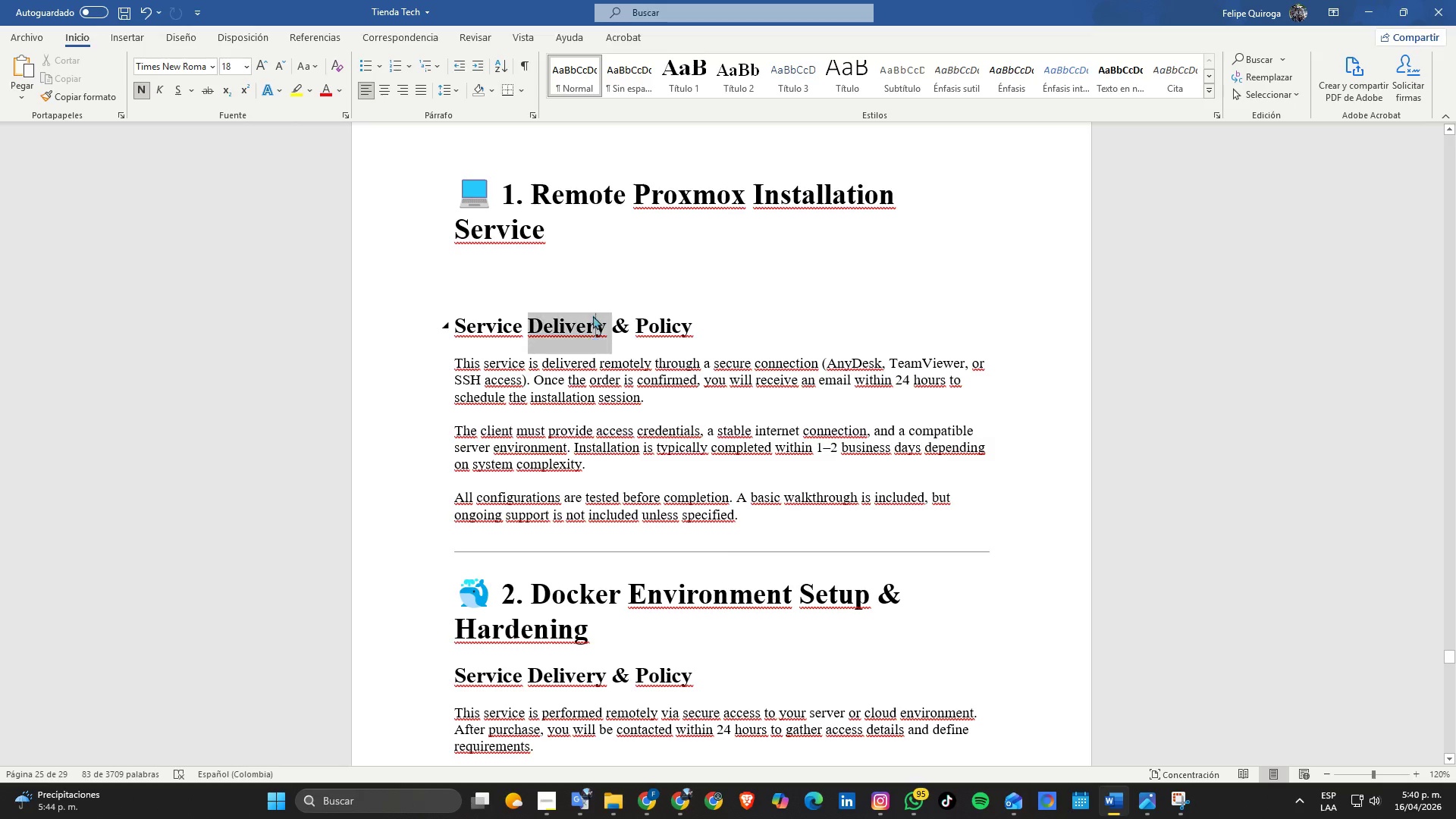 
triple_click([593, 315])
 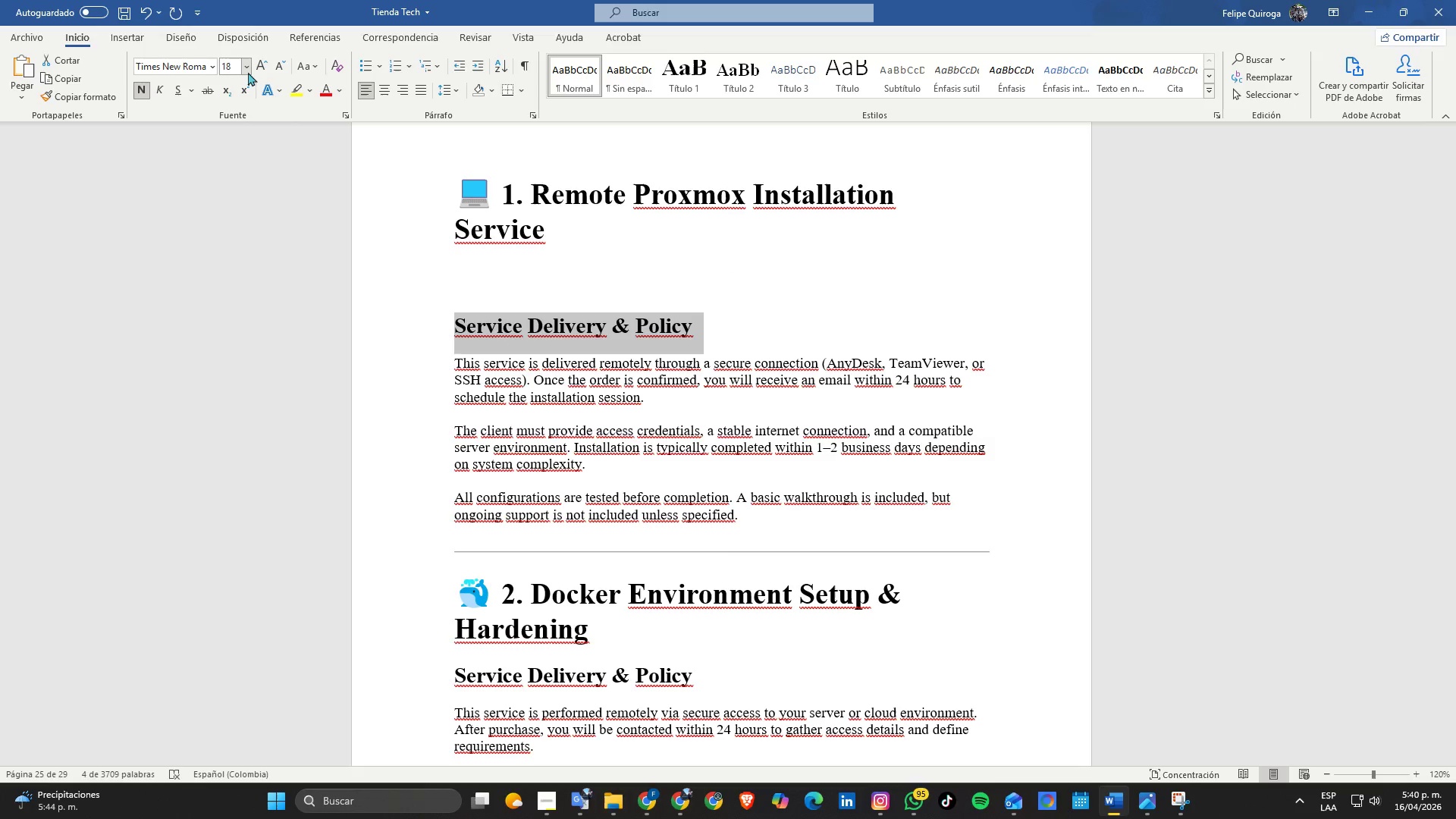 
left_click([248, 72])
 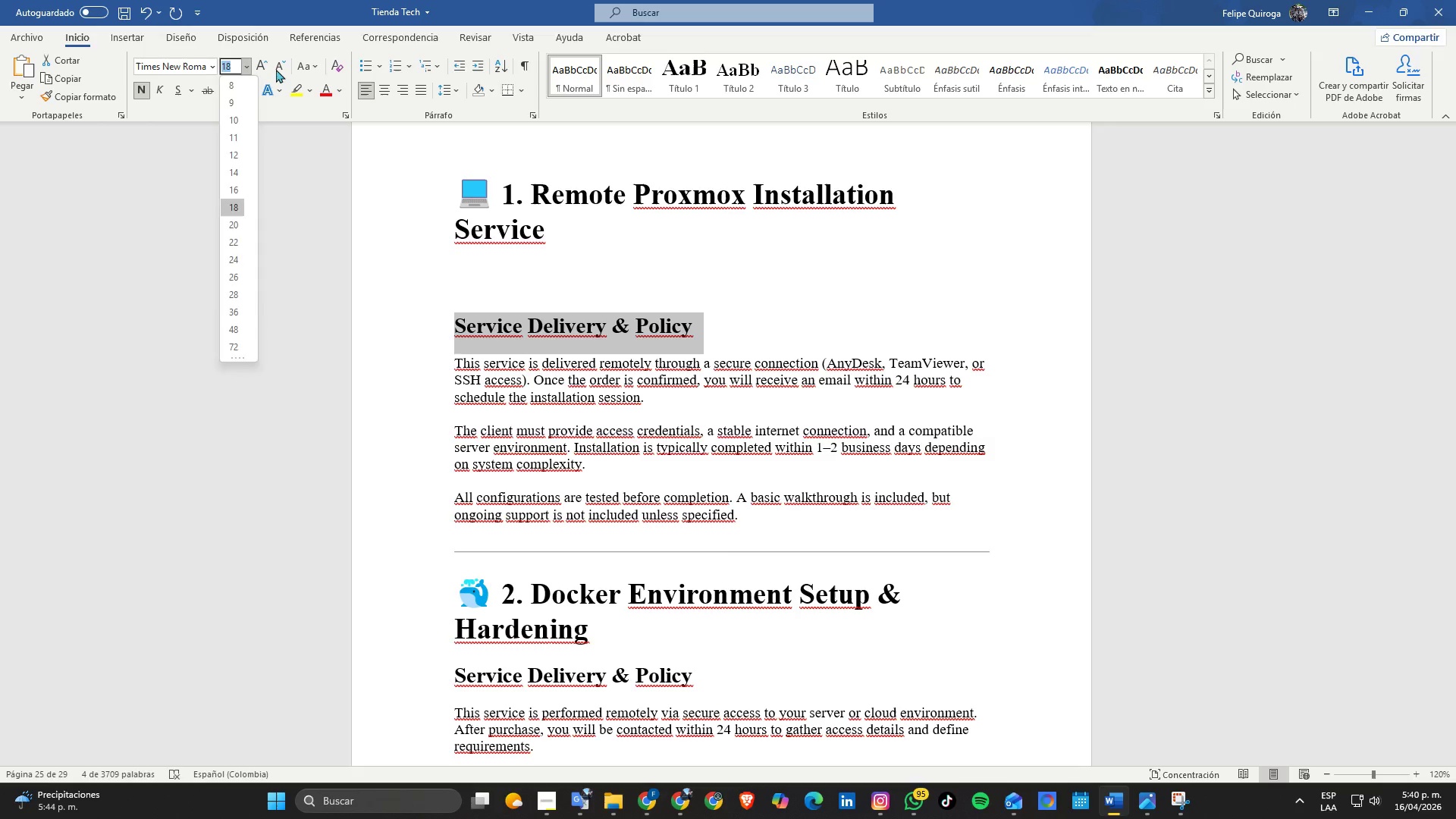 
left_click([276, 69])
 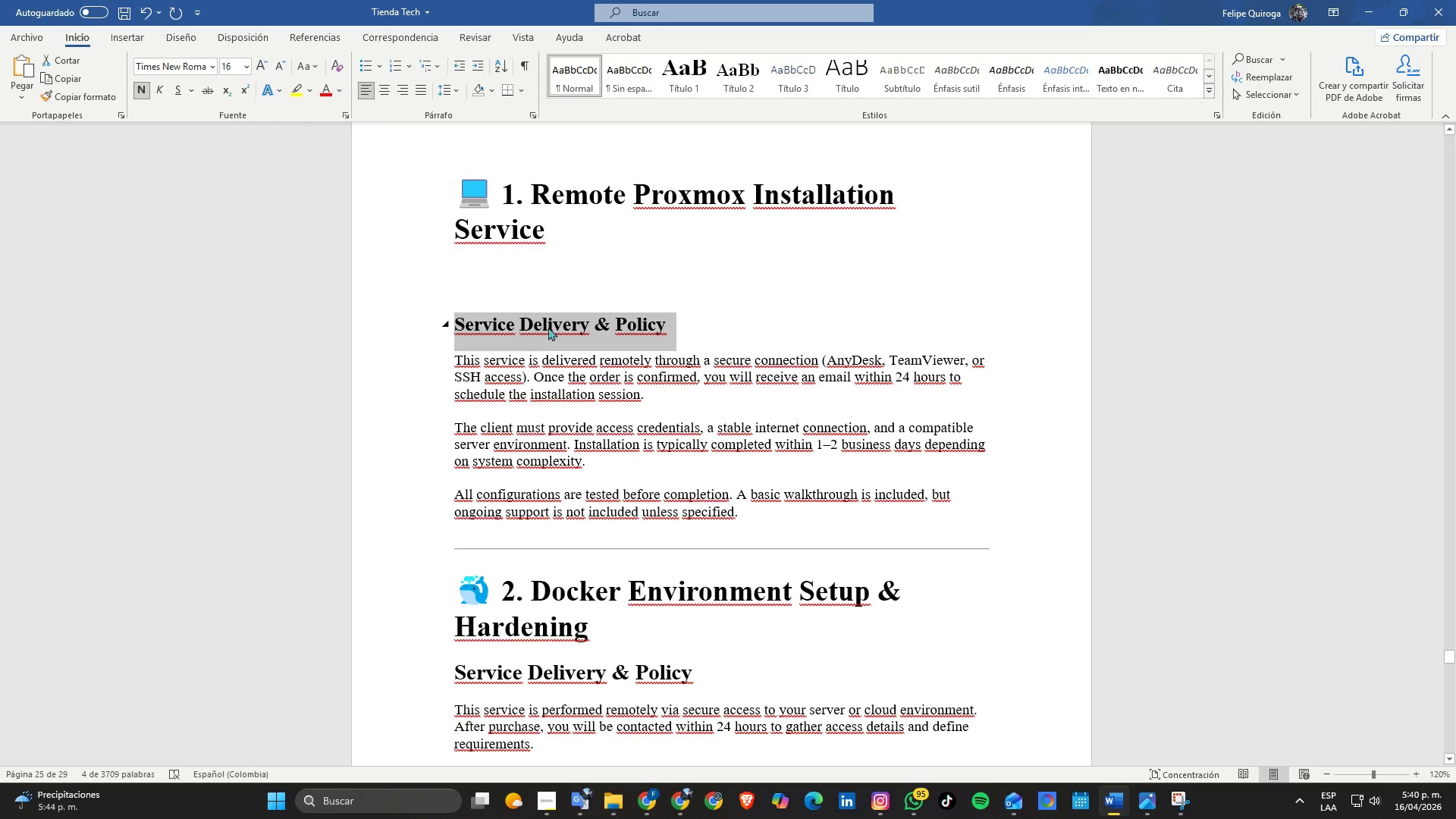 
left_click([603, 367])
 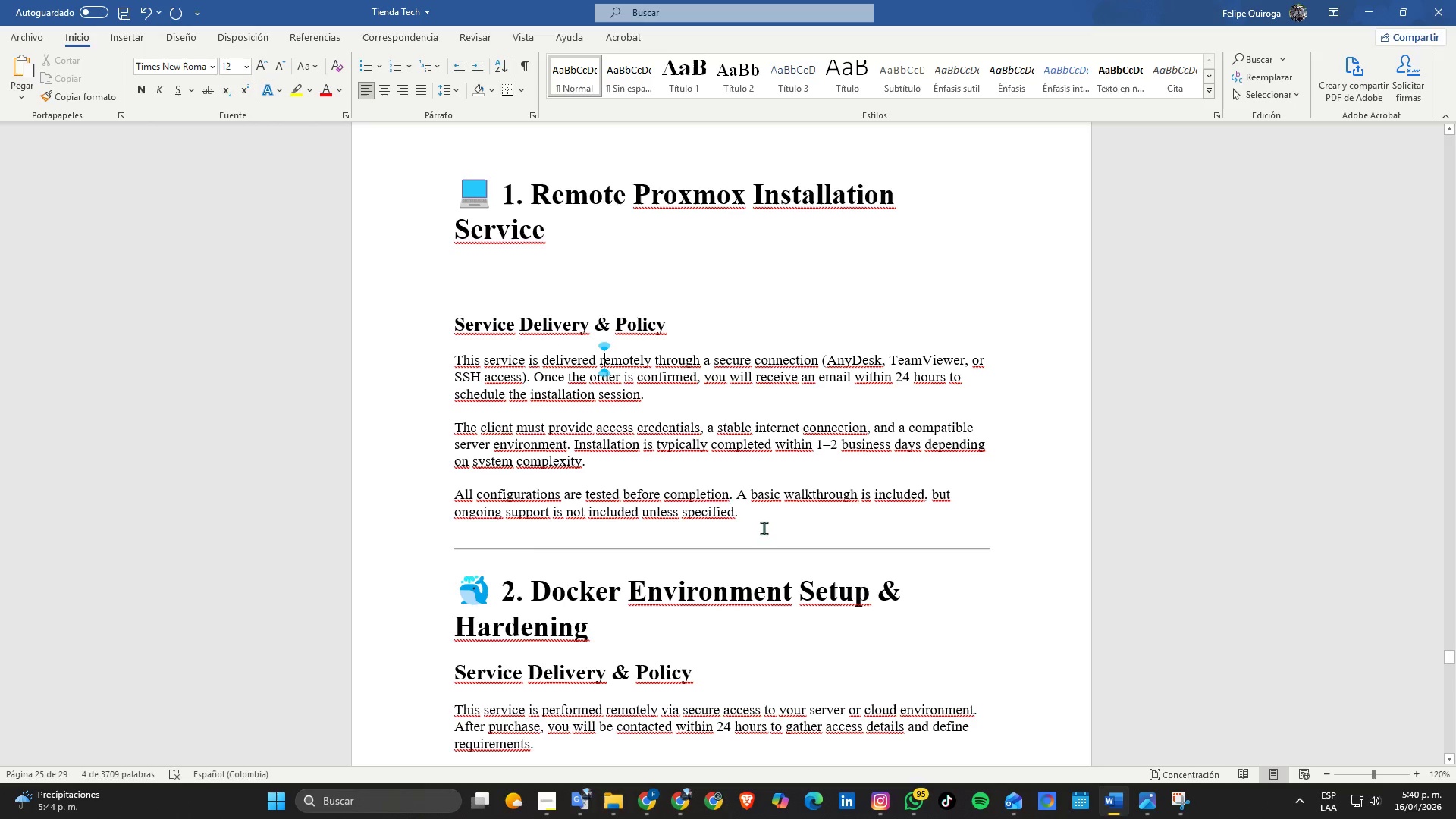 
left_click_drag(start_coordinate=[765, 532], to_coordinate=[456, 334])
 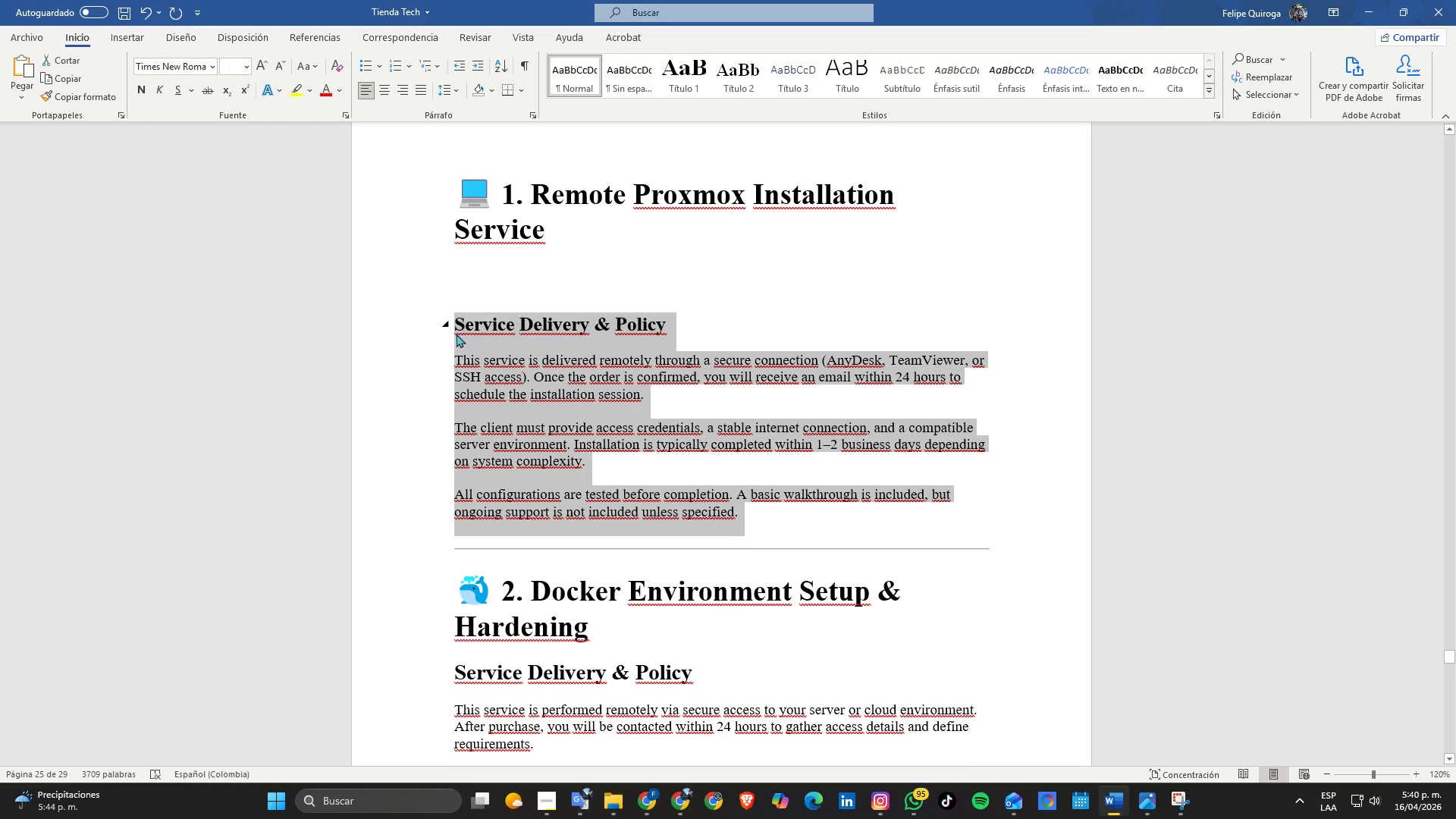 
key(Control+C)
 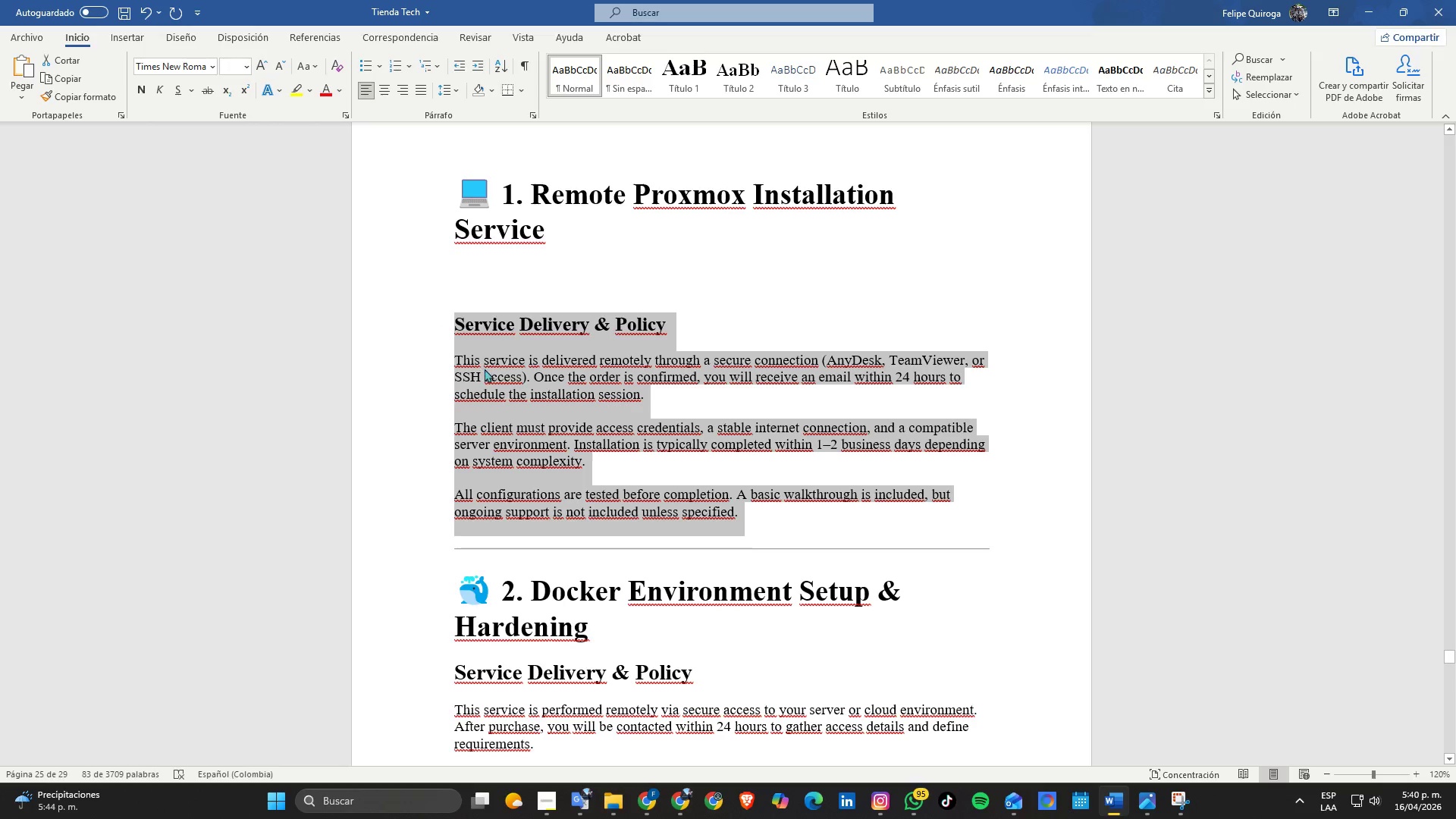 
key(Alt+Tab)
 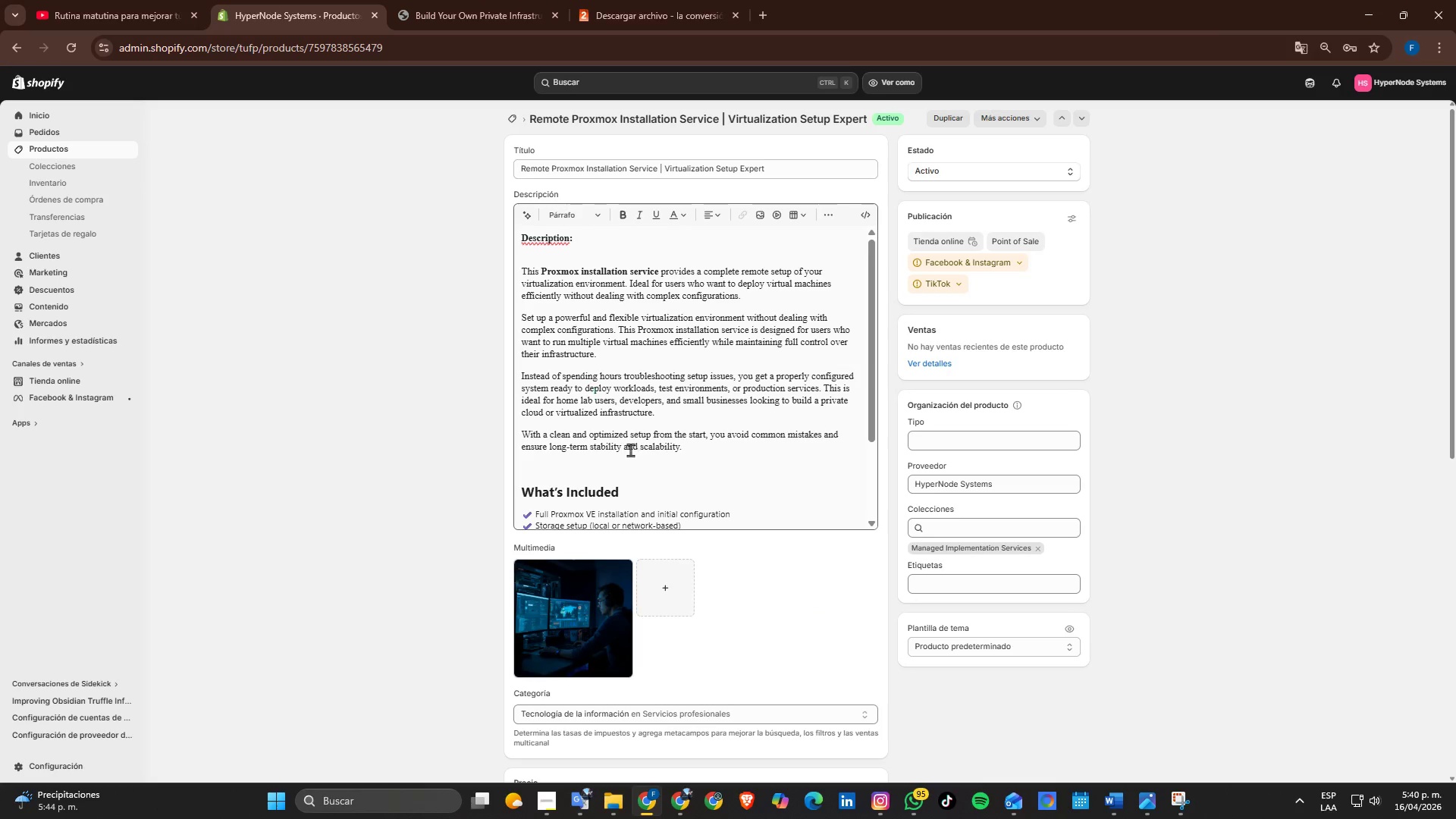 
left_click_drag(start_coordinate=[652, 499], to_coordinate=[648, 500])
 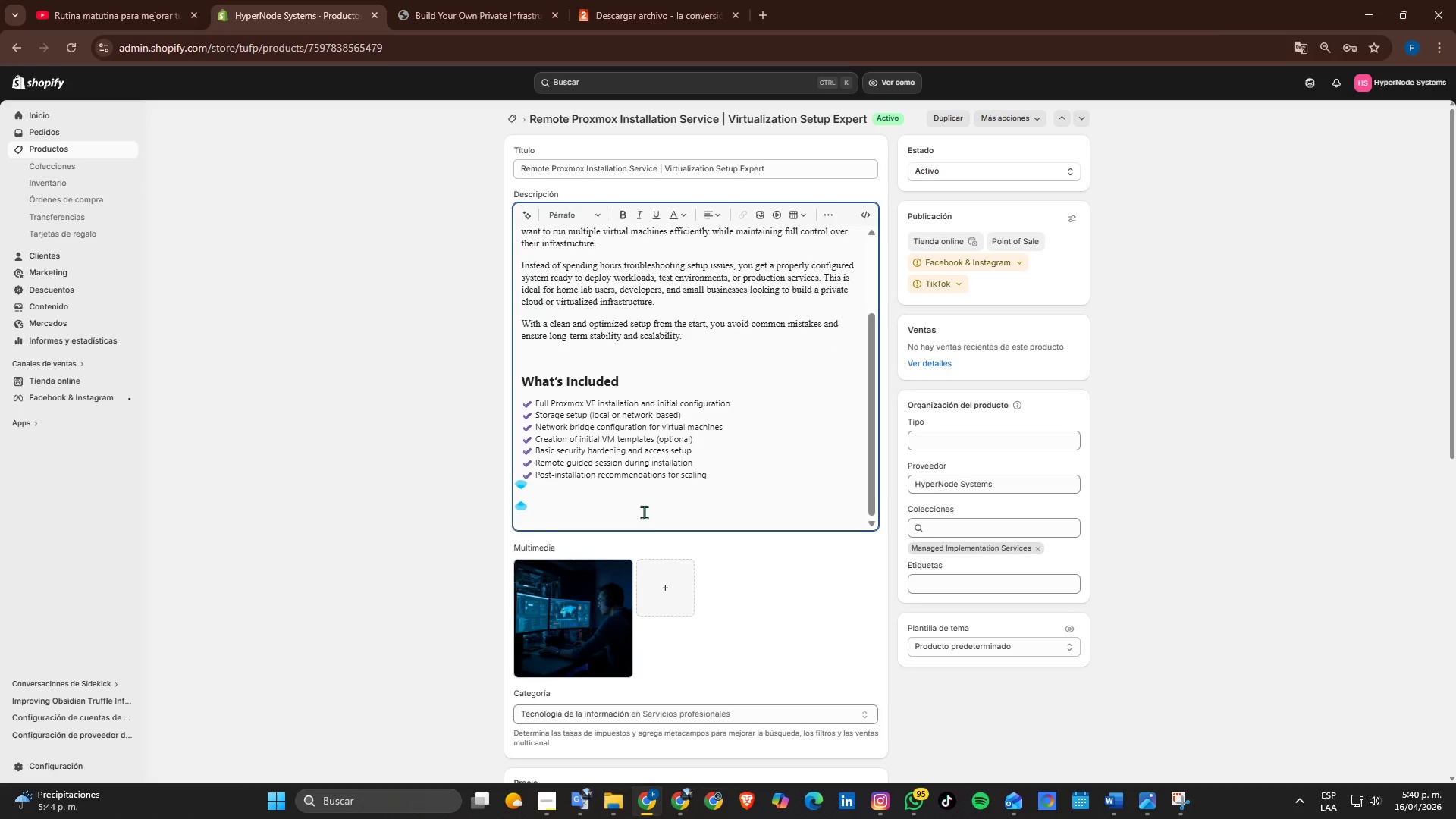 
scroll: coordinate [643, 451], scroll_direction: down, amount: 3.0
 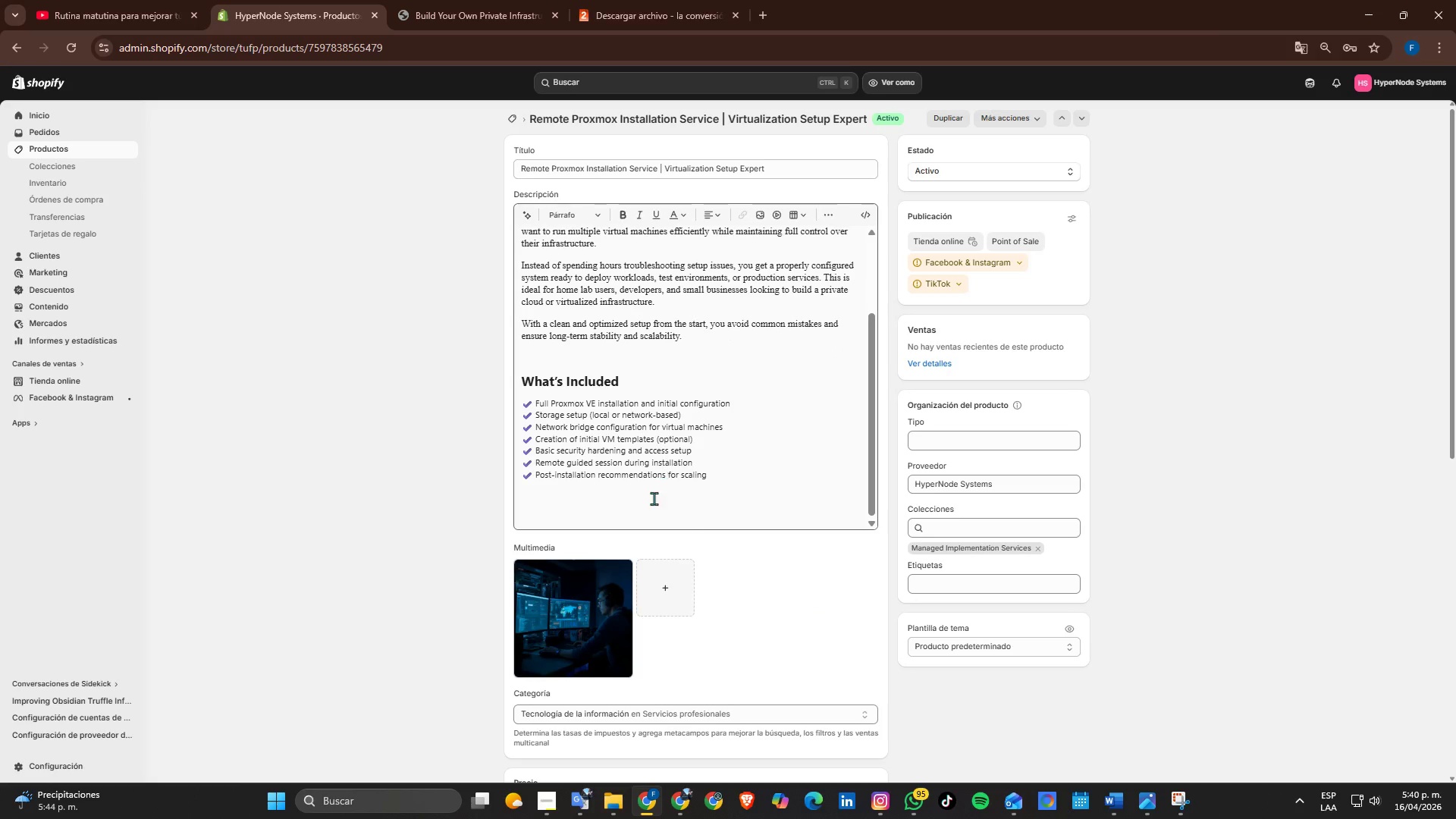 
key(Enter)
 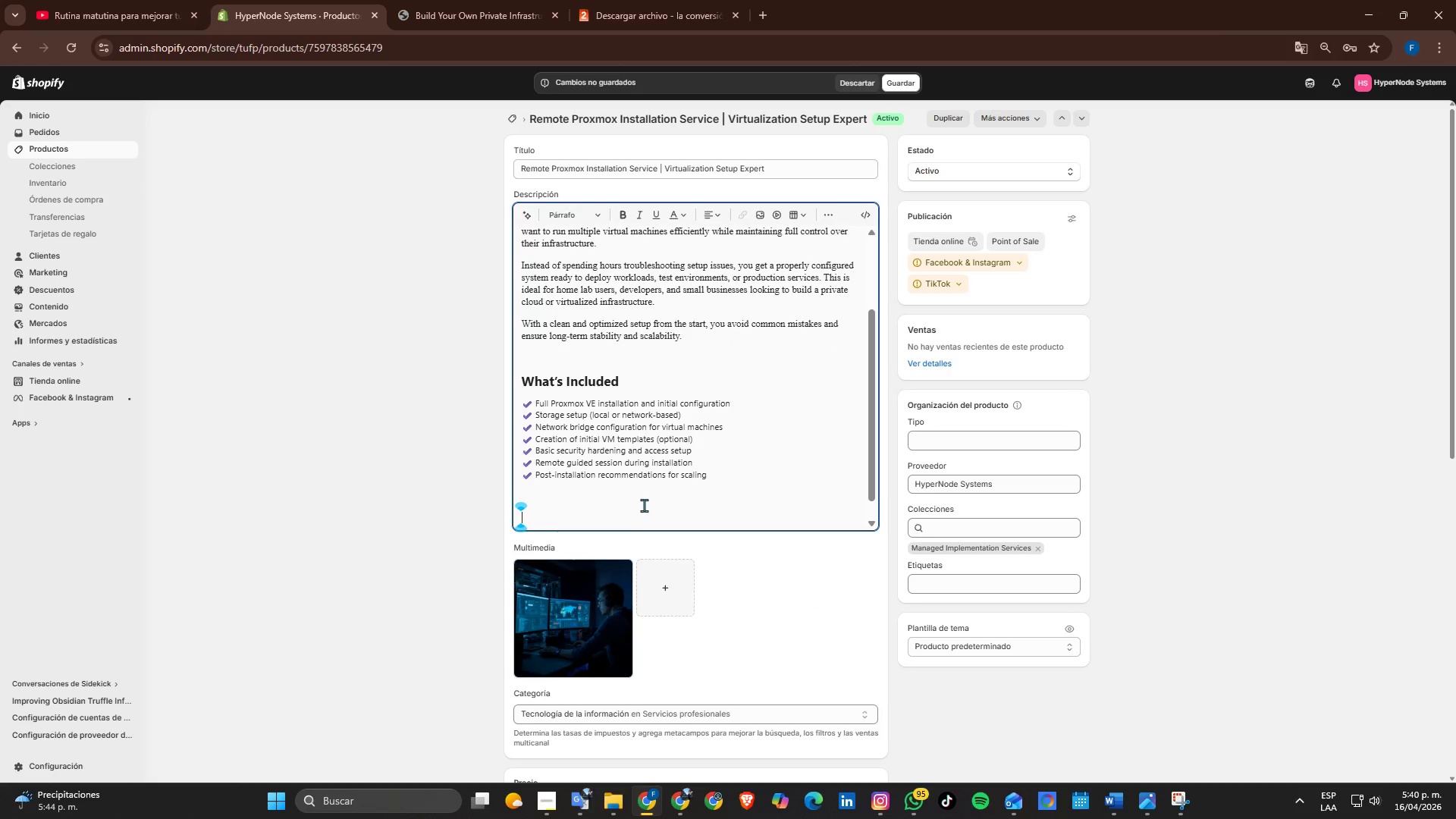 
key(Control+ControlLeft)
 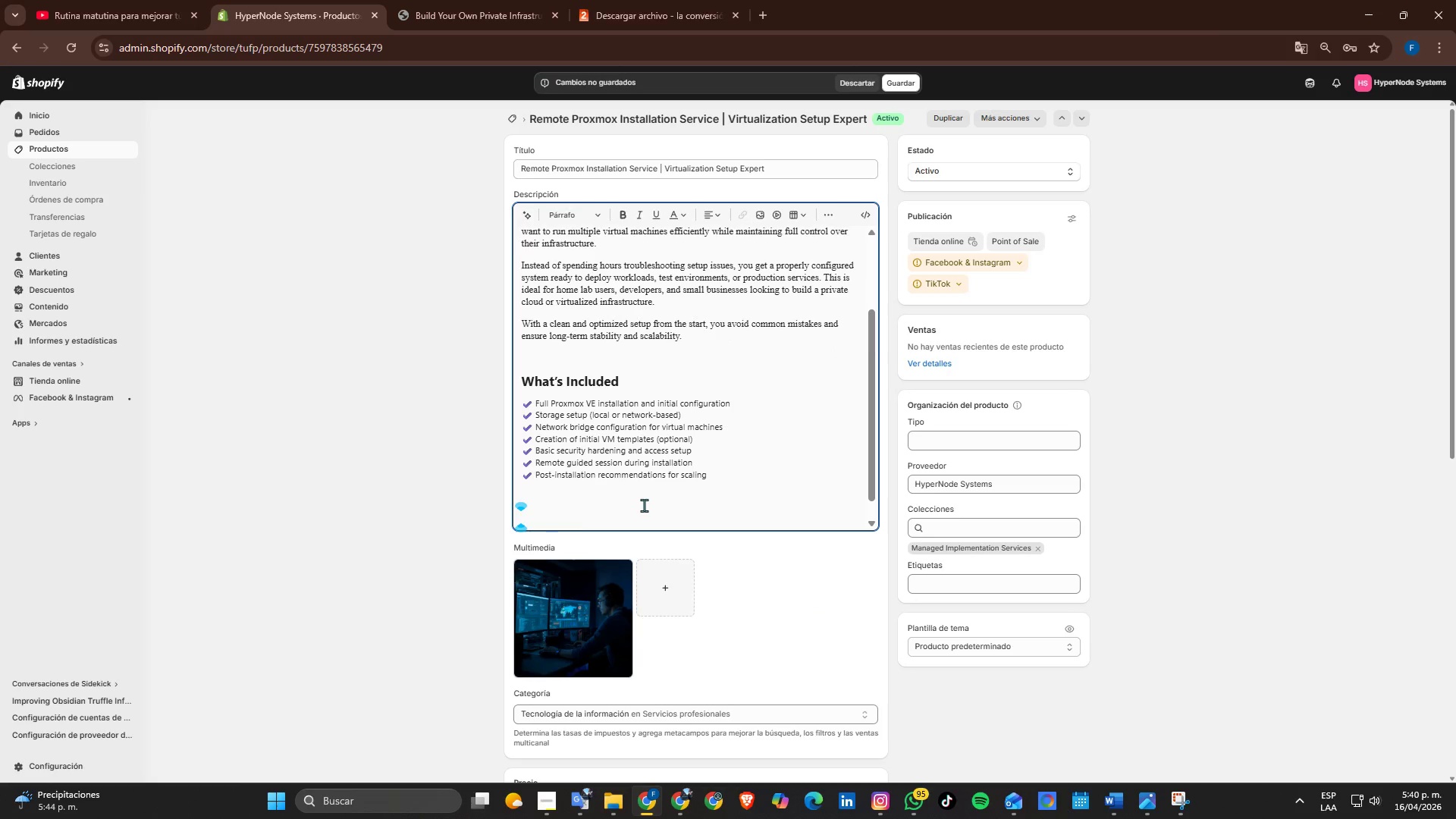 
key(Control+V)
 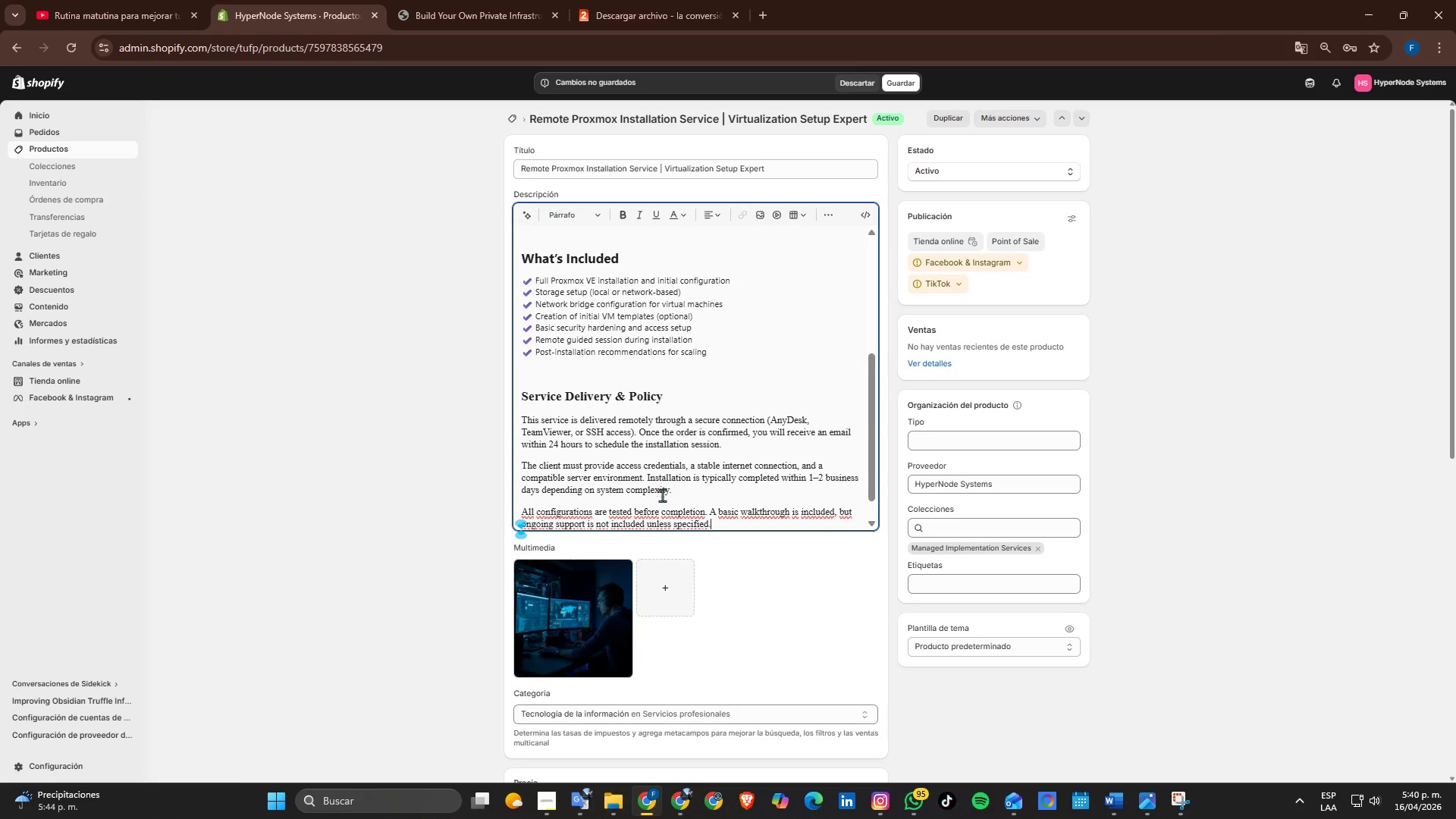 
scroll: coordinate [646, 482], scroll_direction: down, amount: 1.0
 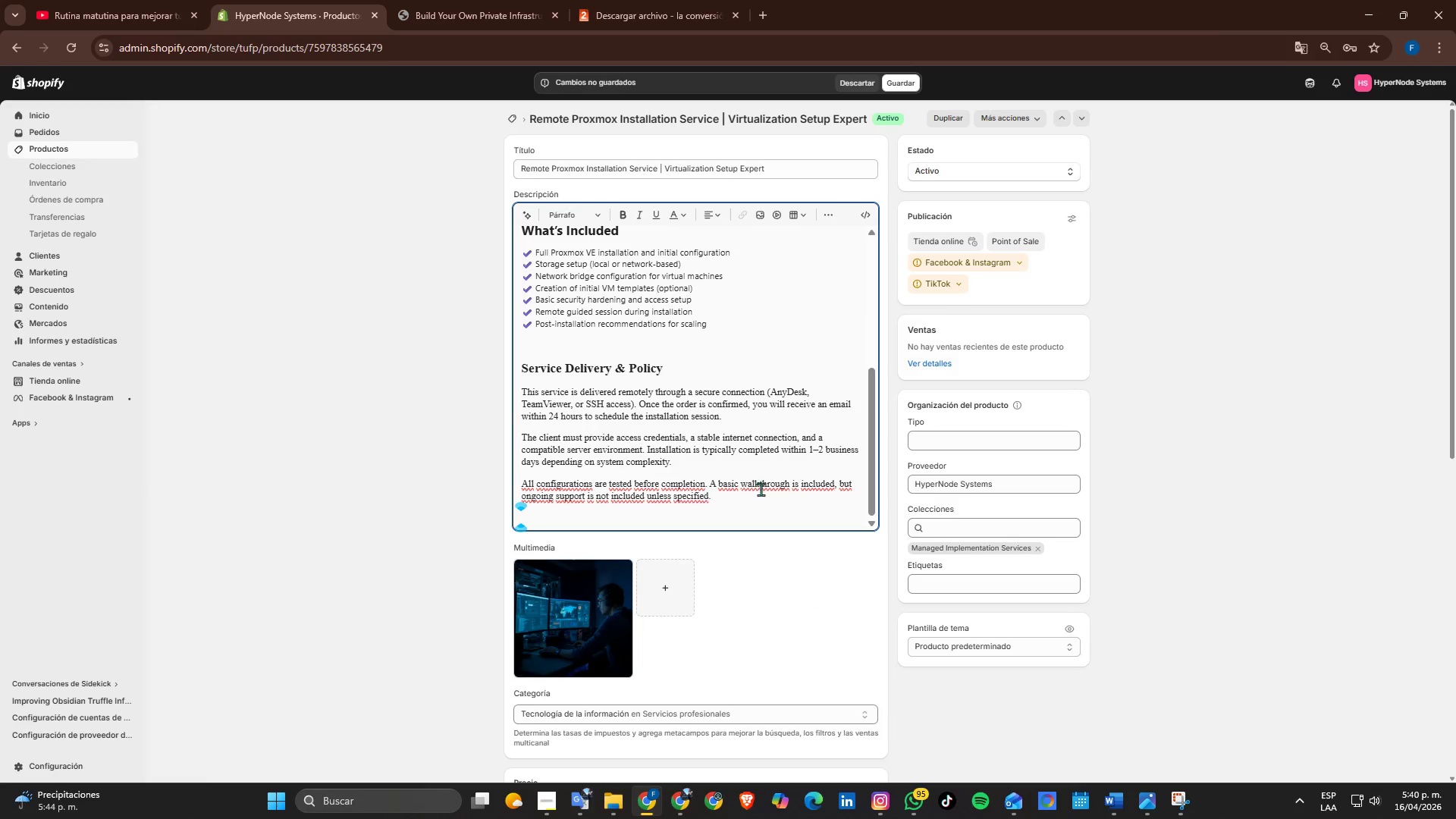 
scroll: coordinate [761, 489], scroll_direction: up, amount: 1.0
 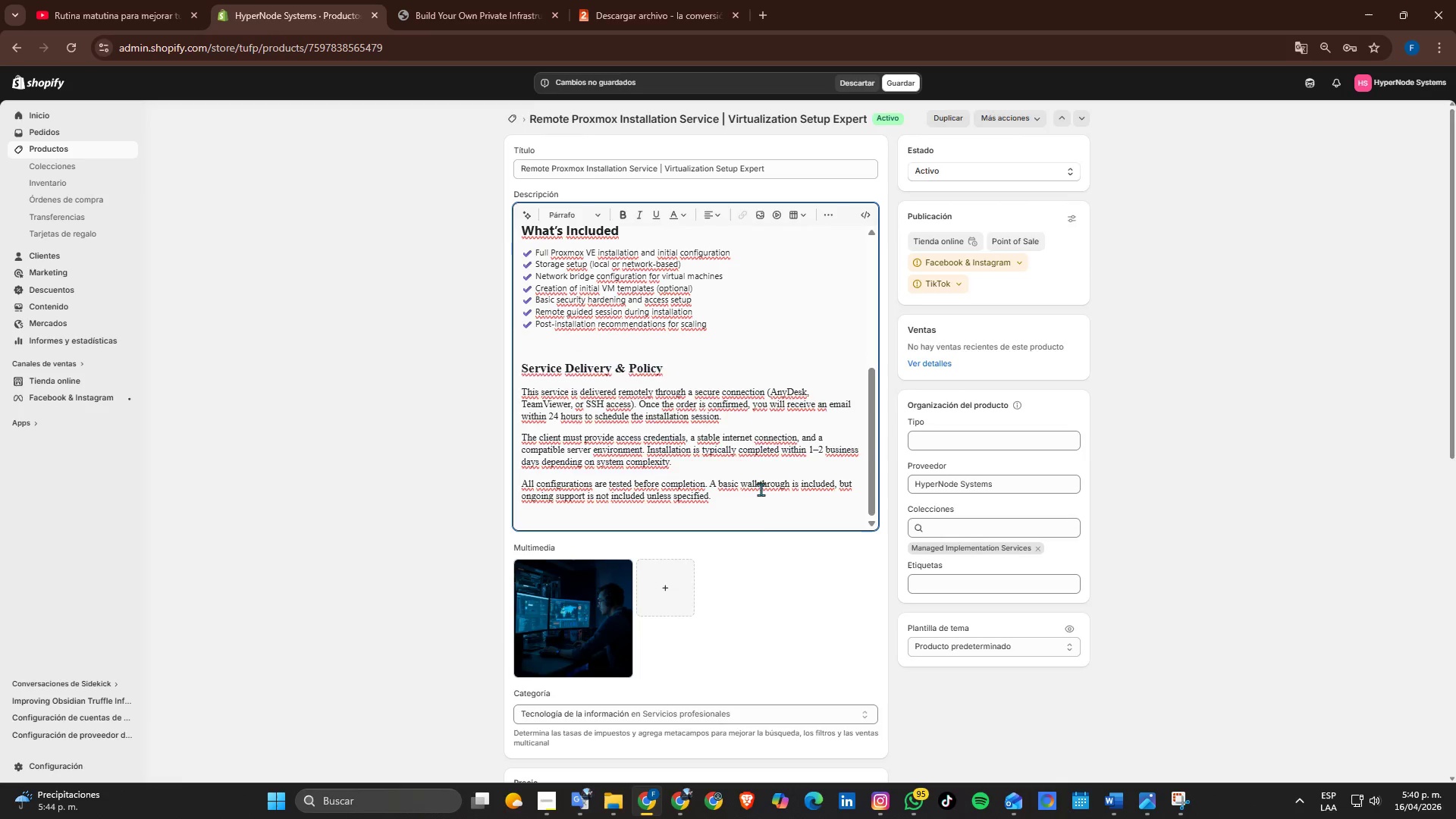 
scroll: coordinate [761, 489], scroll_direction: down, amount: 1.0
 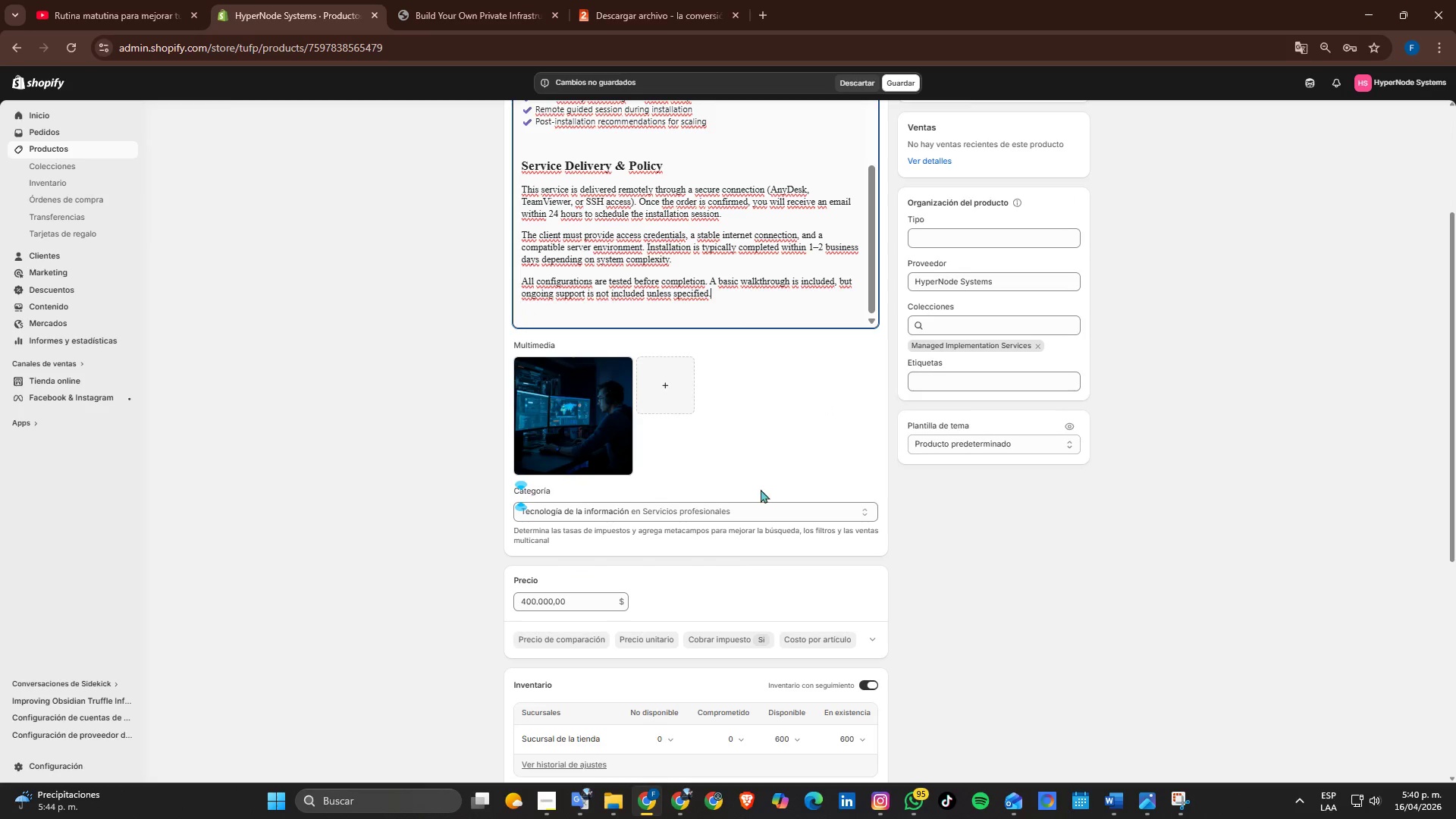 
scroll: coordinate [761, 489], scroll_direction: up, amount: 1.0
 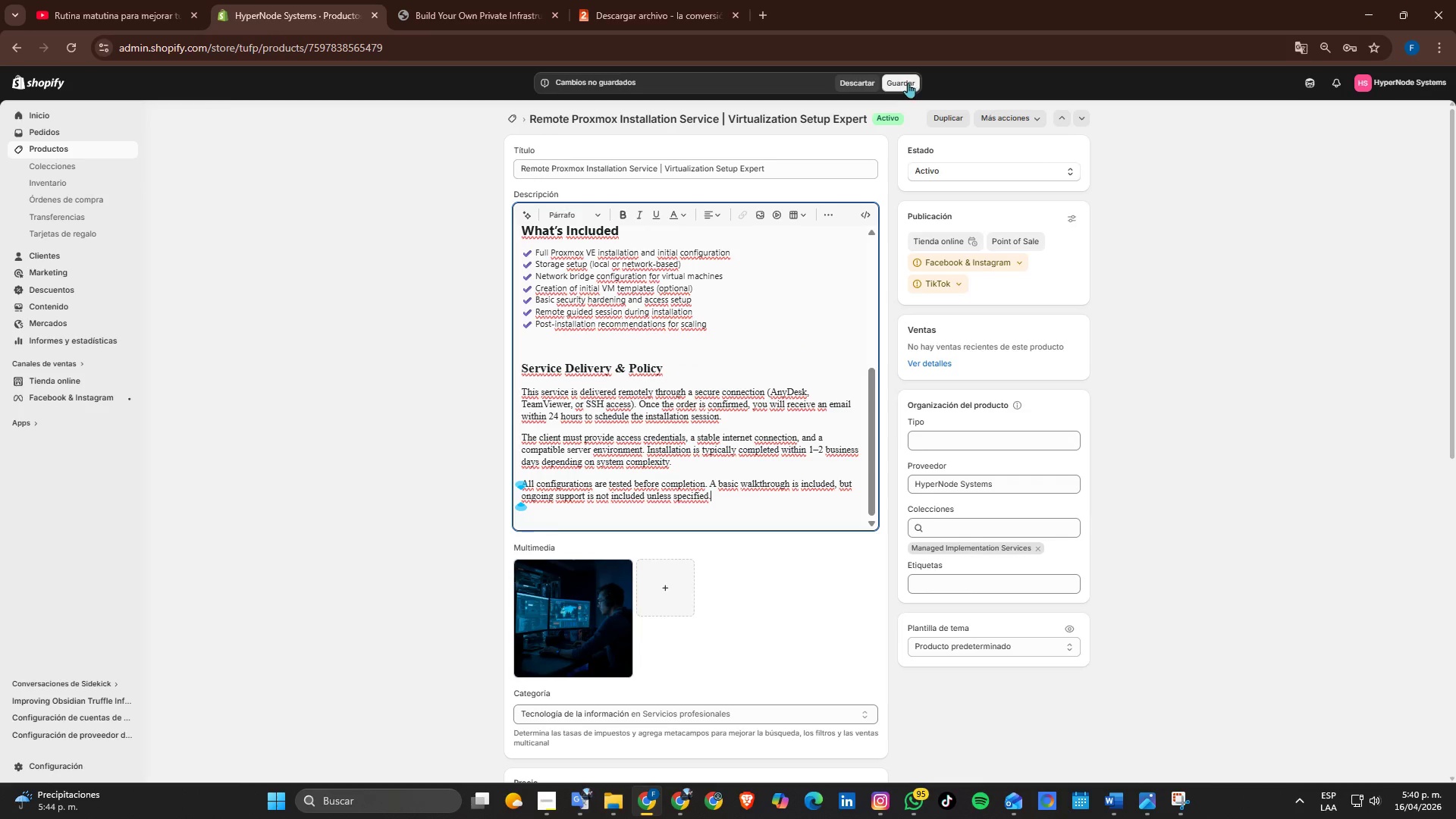 
left_click([674, 587])
 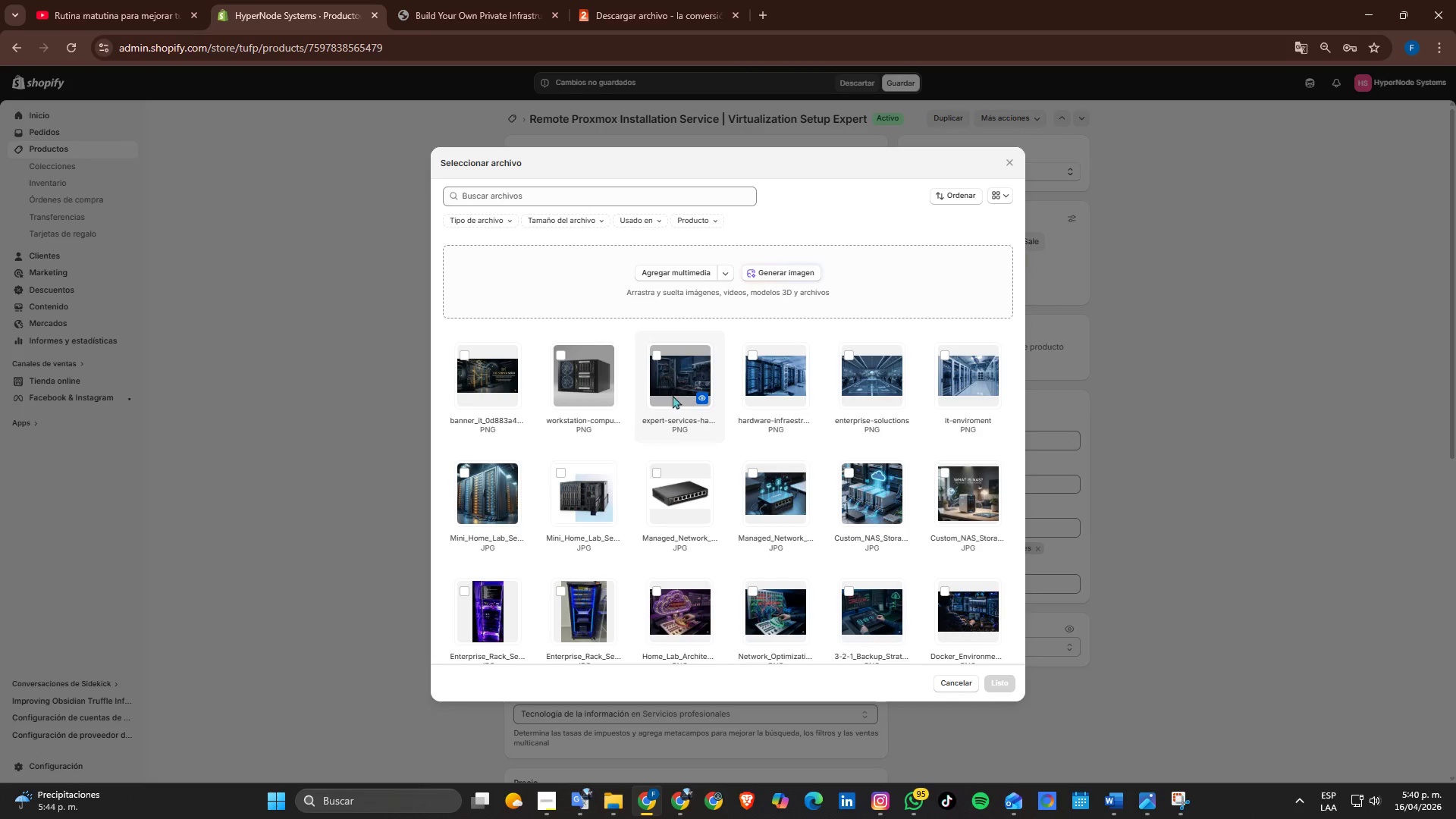 
key(Escape)
 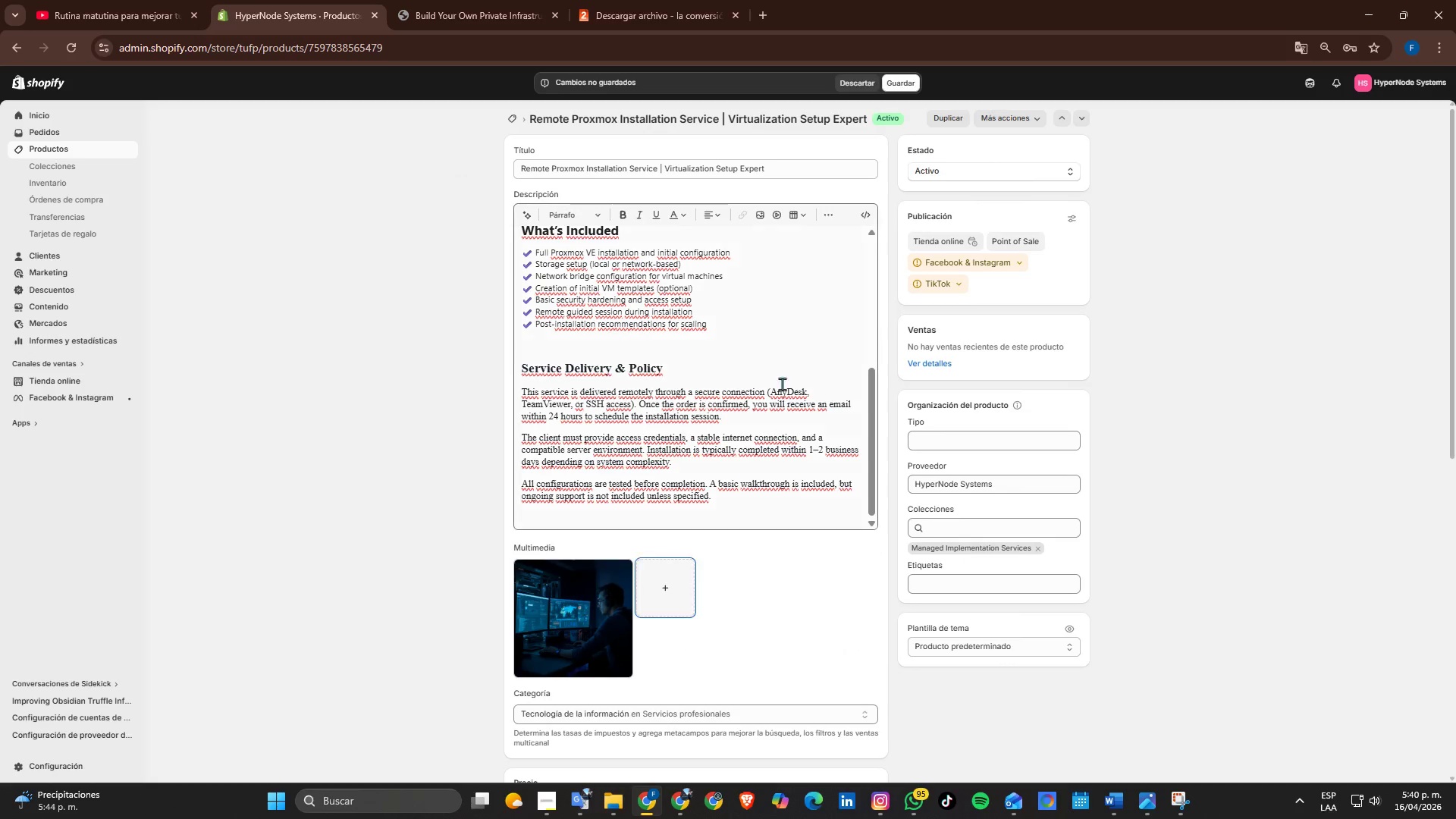 
scroll: coordinate [626, 113], scroll_direction: up, amount: 10.0
 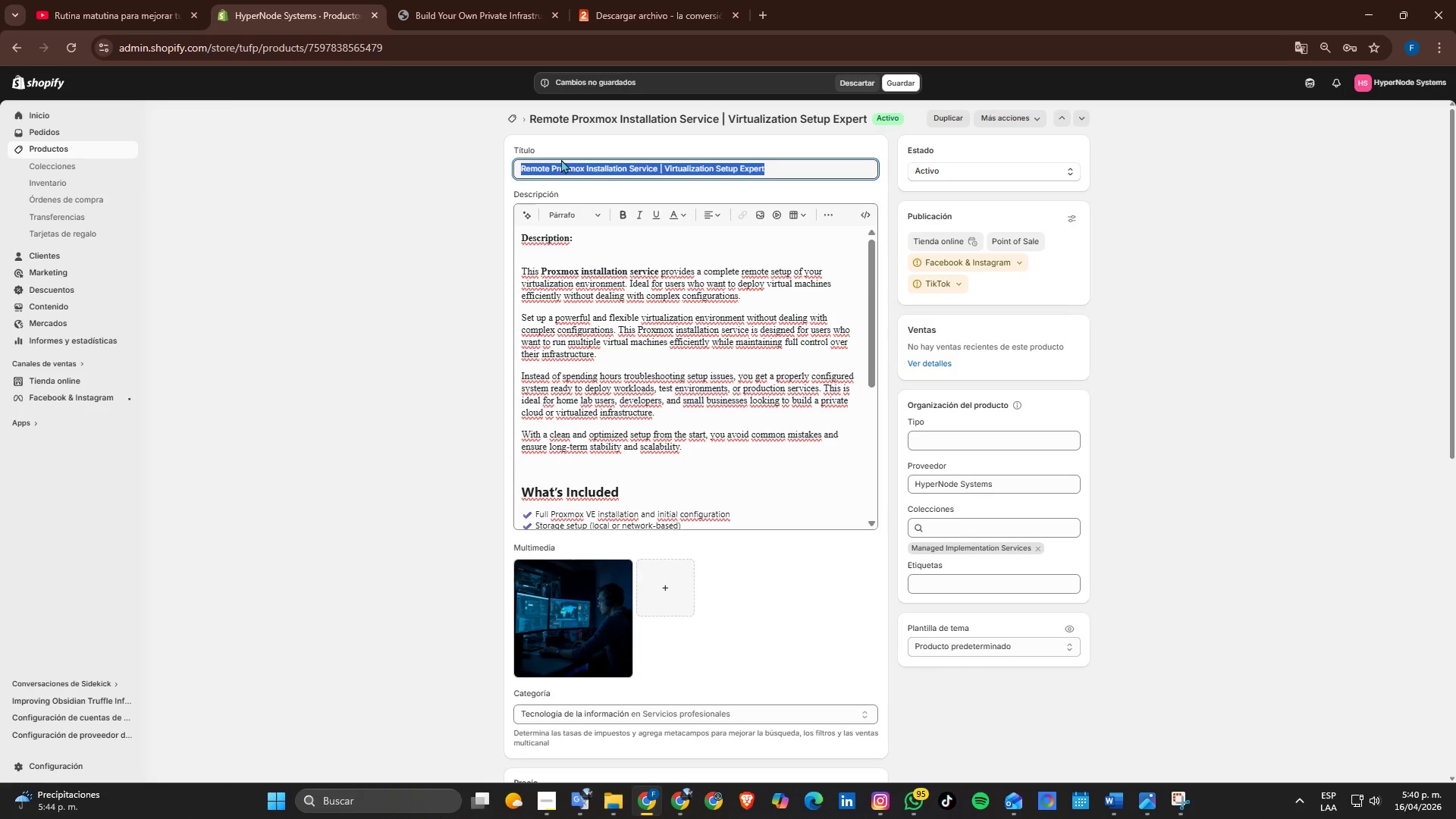 
double_click([560, 160])
 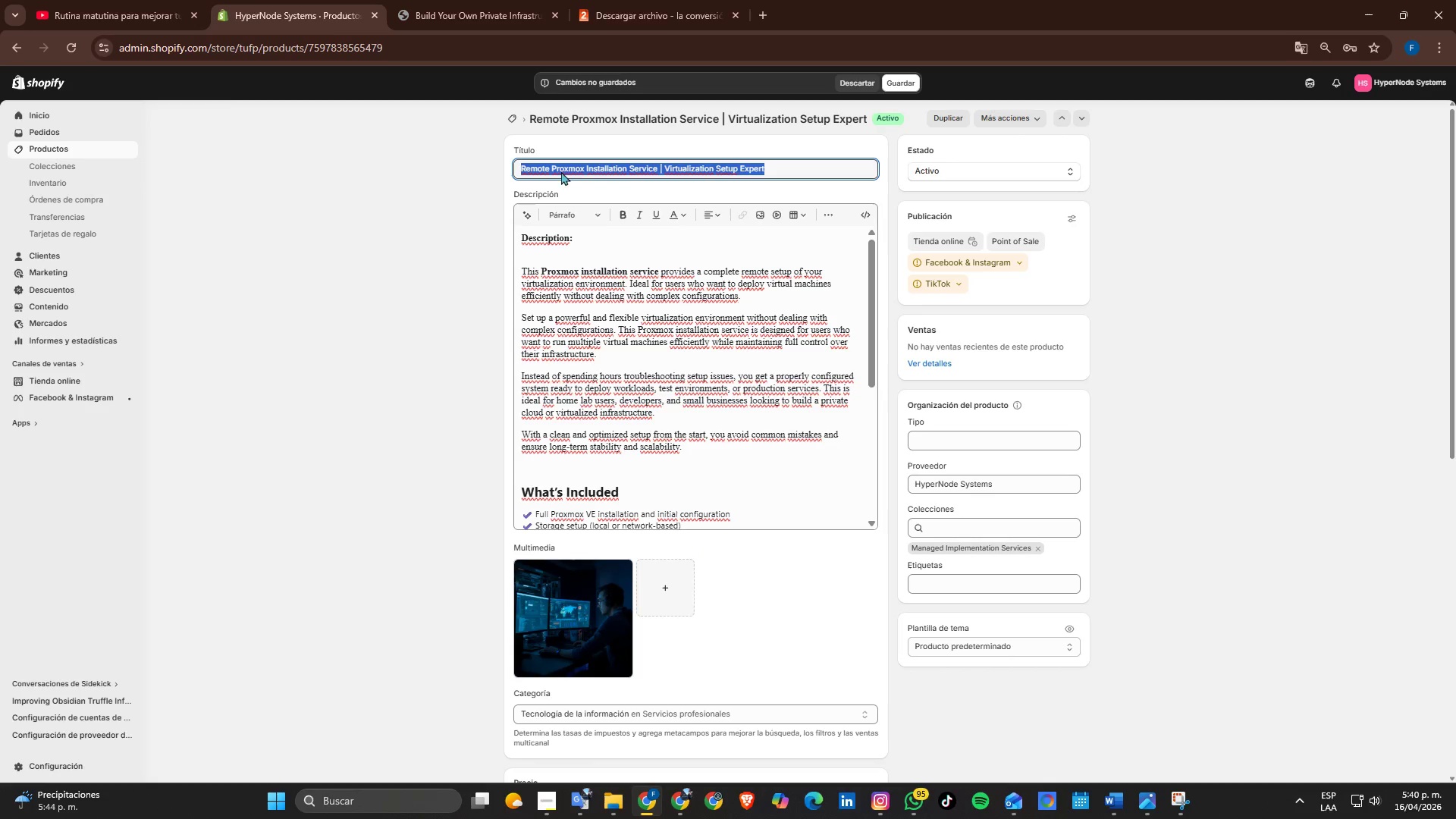 
key(Control+ControlLeft)
 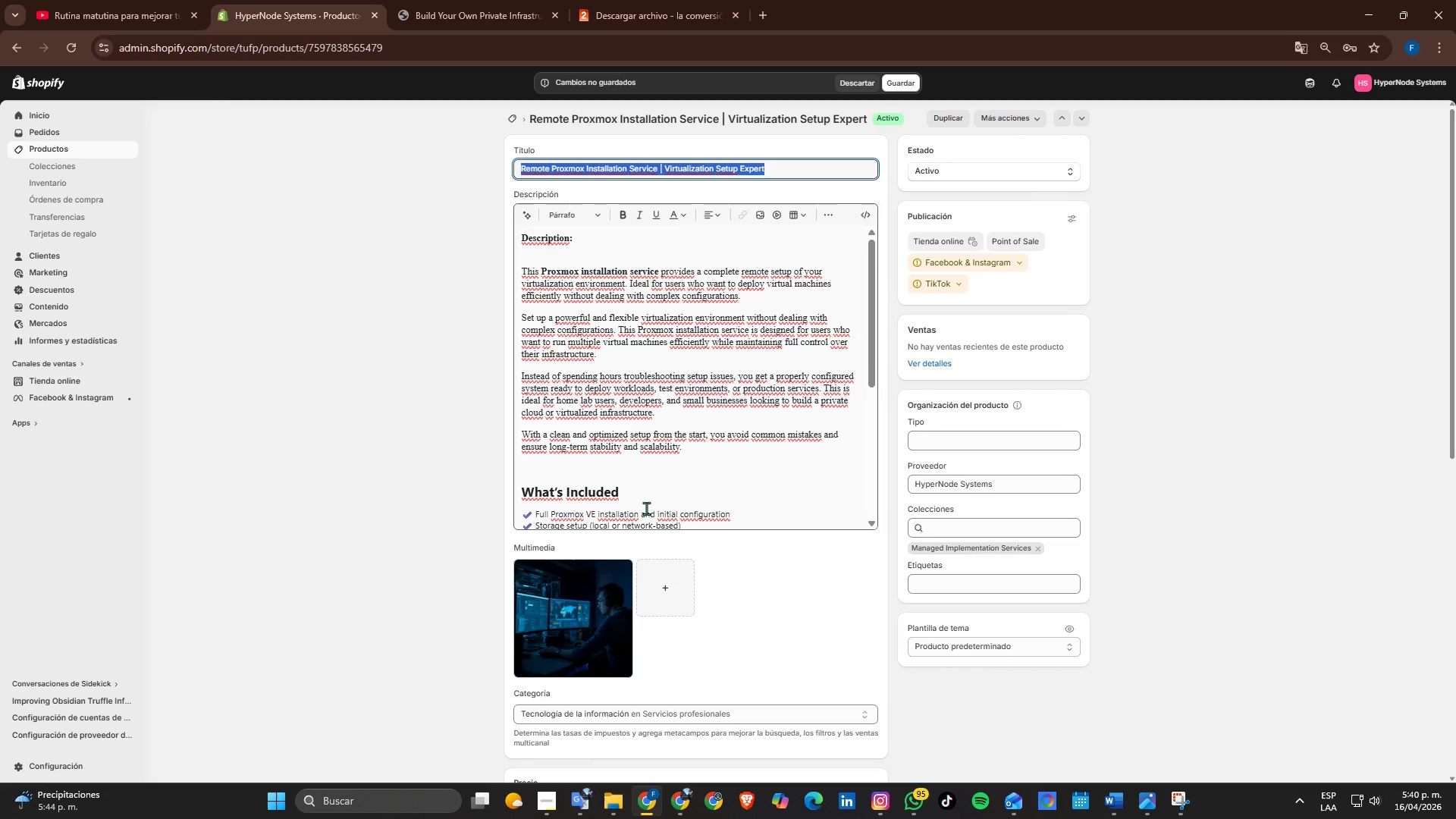 
key(Control+C)
 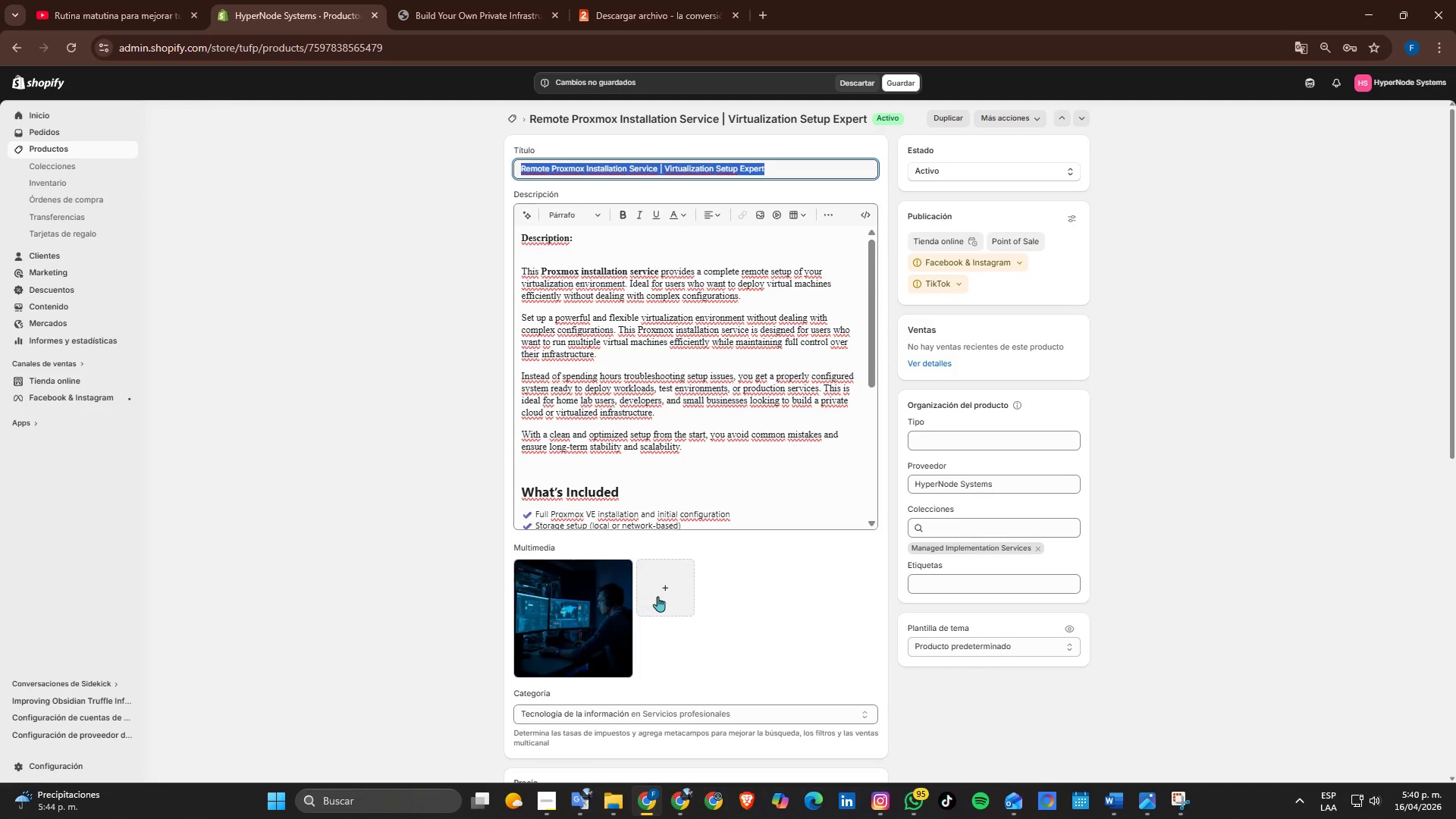 
left_click([664, 592])
 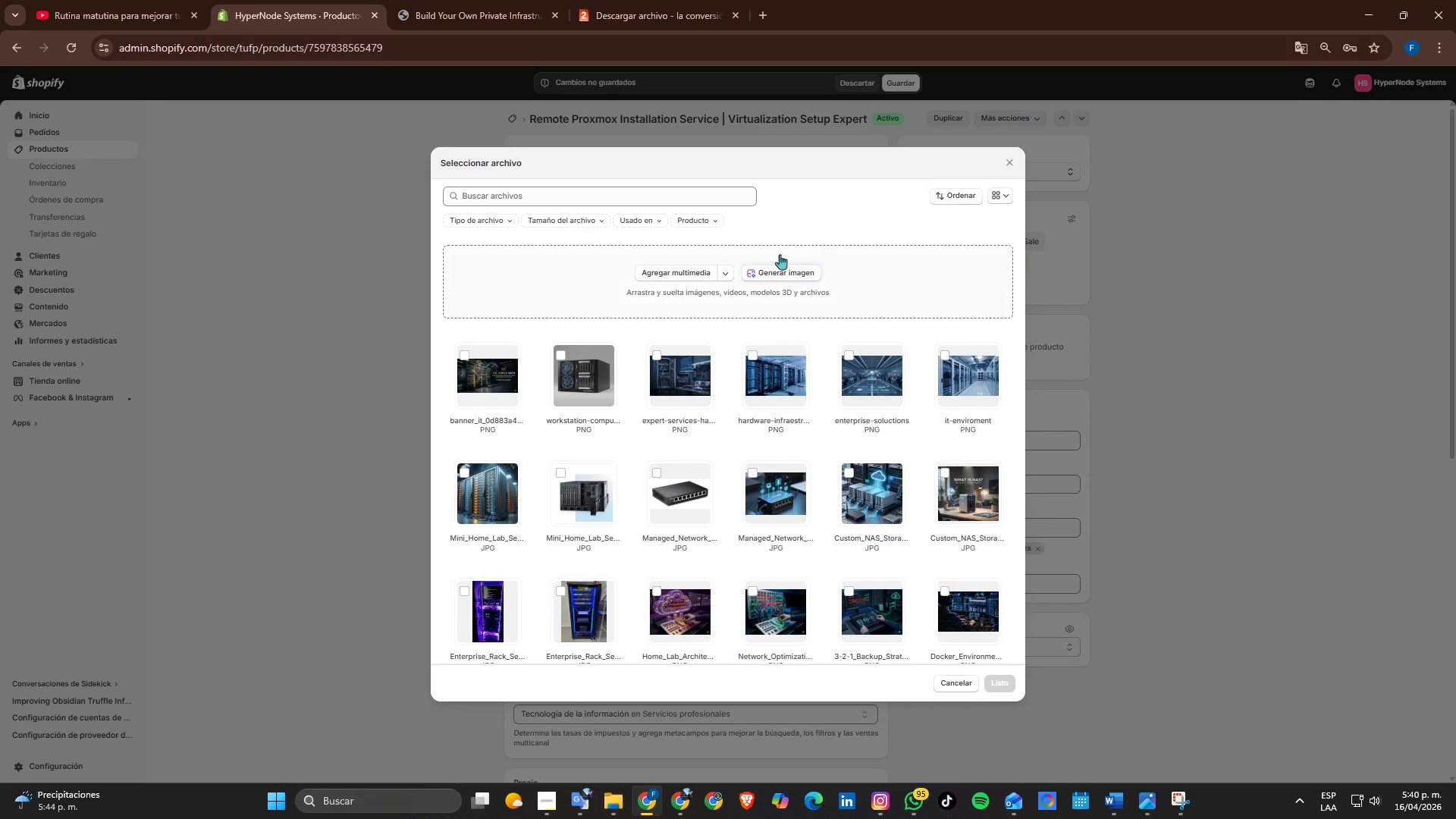 
left_click([767, 273])
 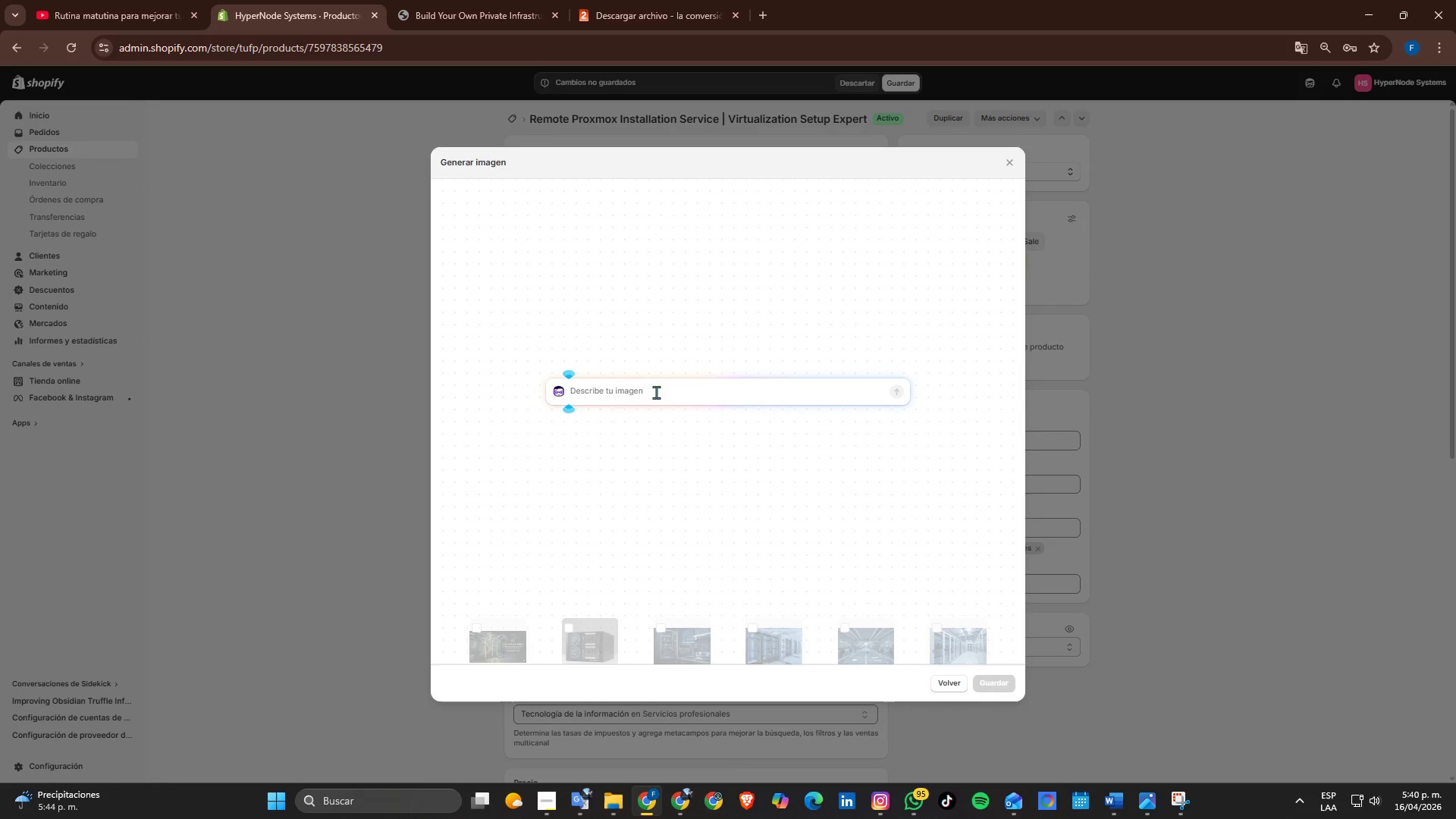 
key(Control+ControlLeft)
 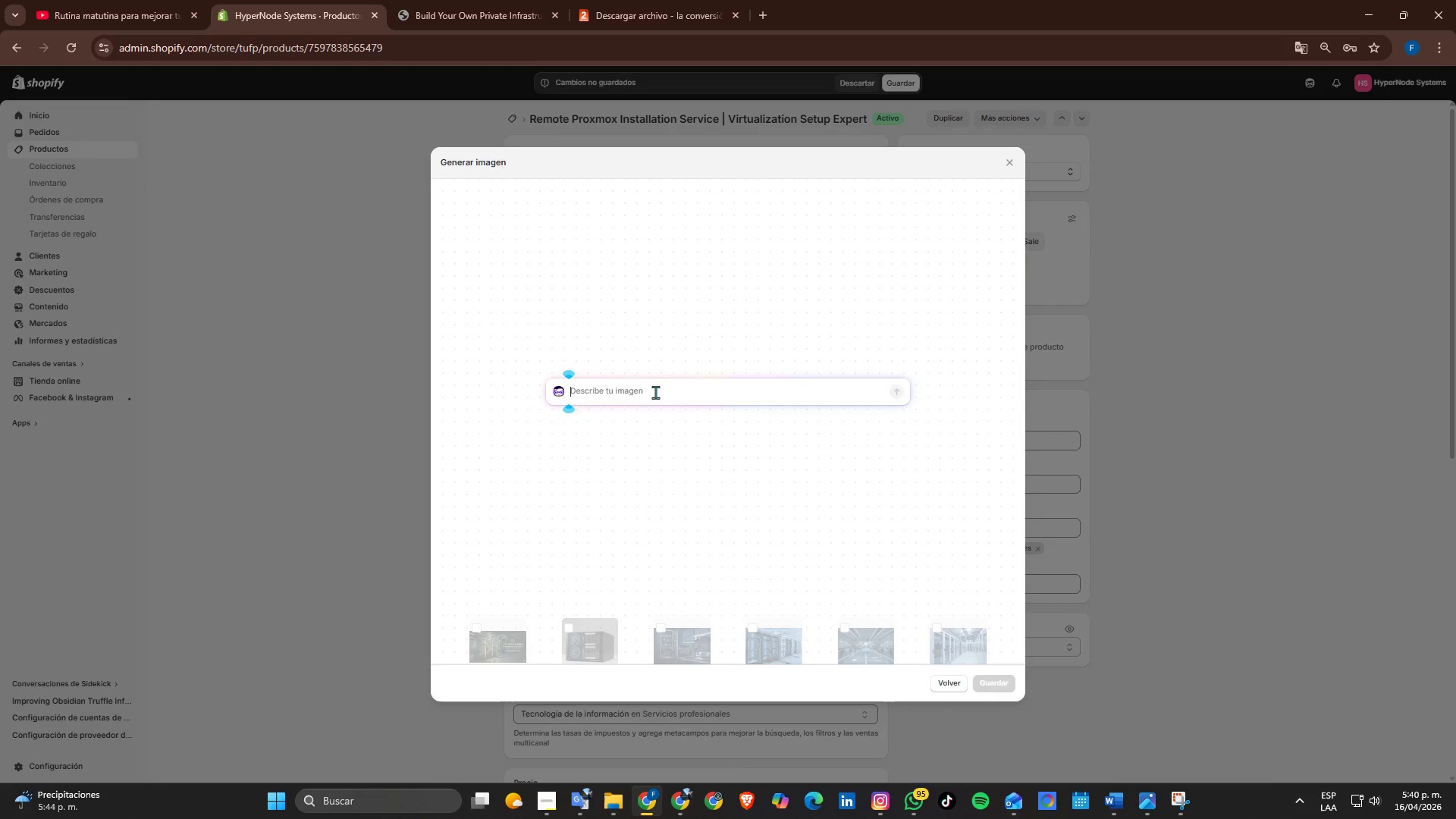 
key(Control+V)
 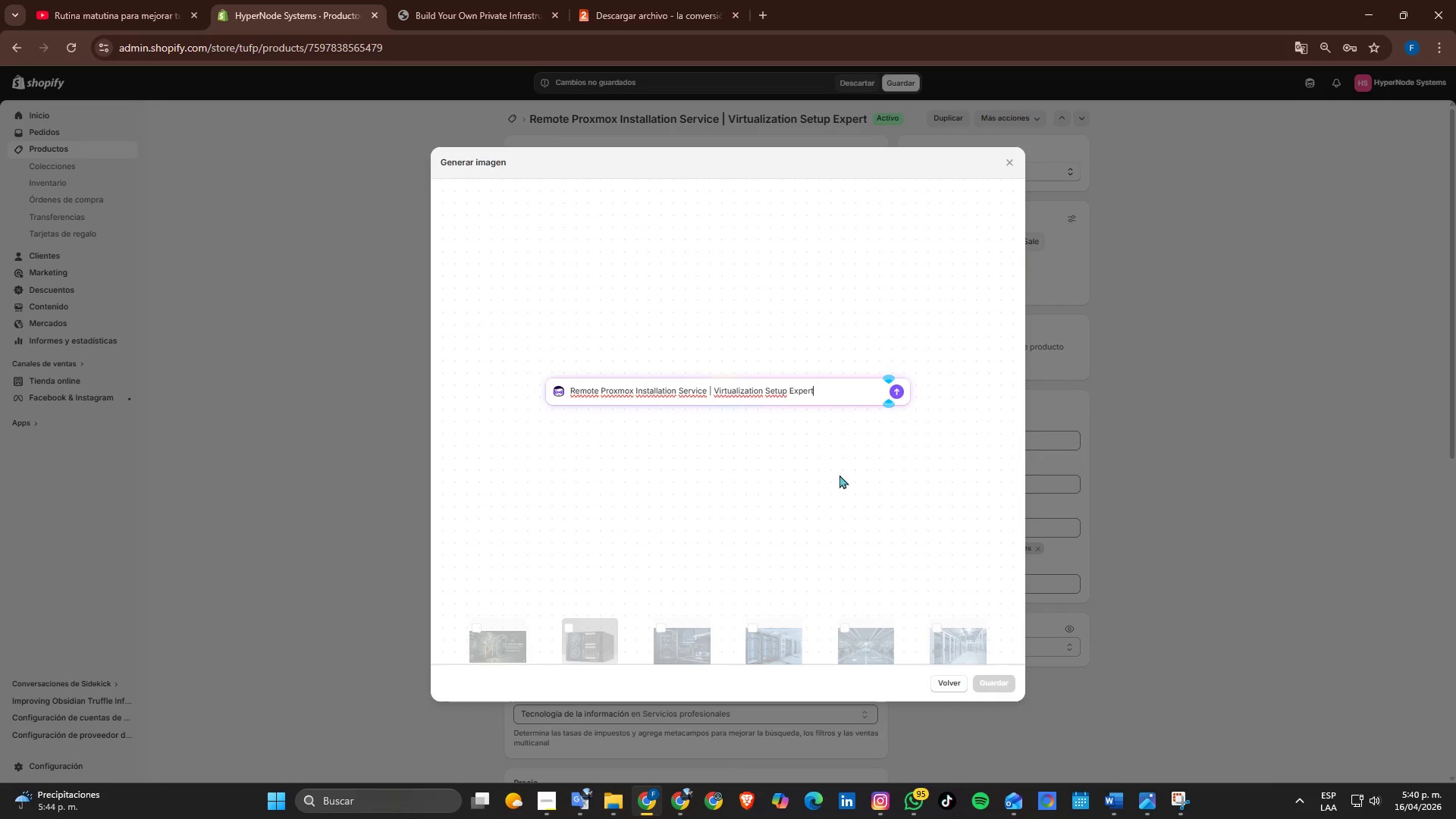 
key(Enter)
 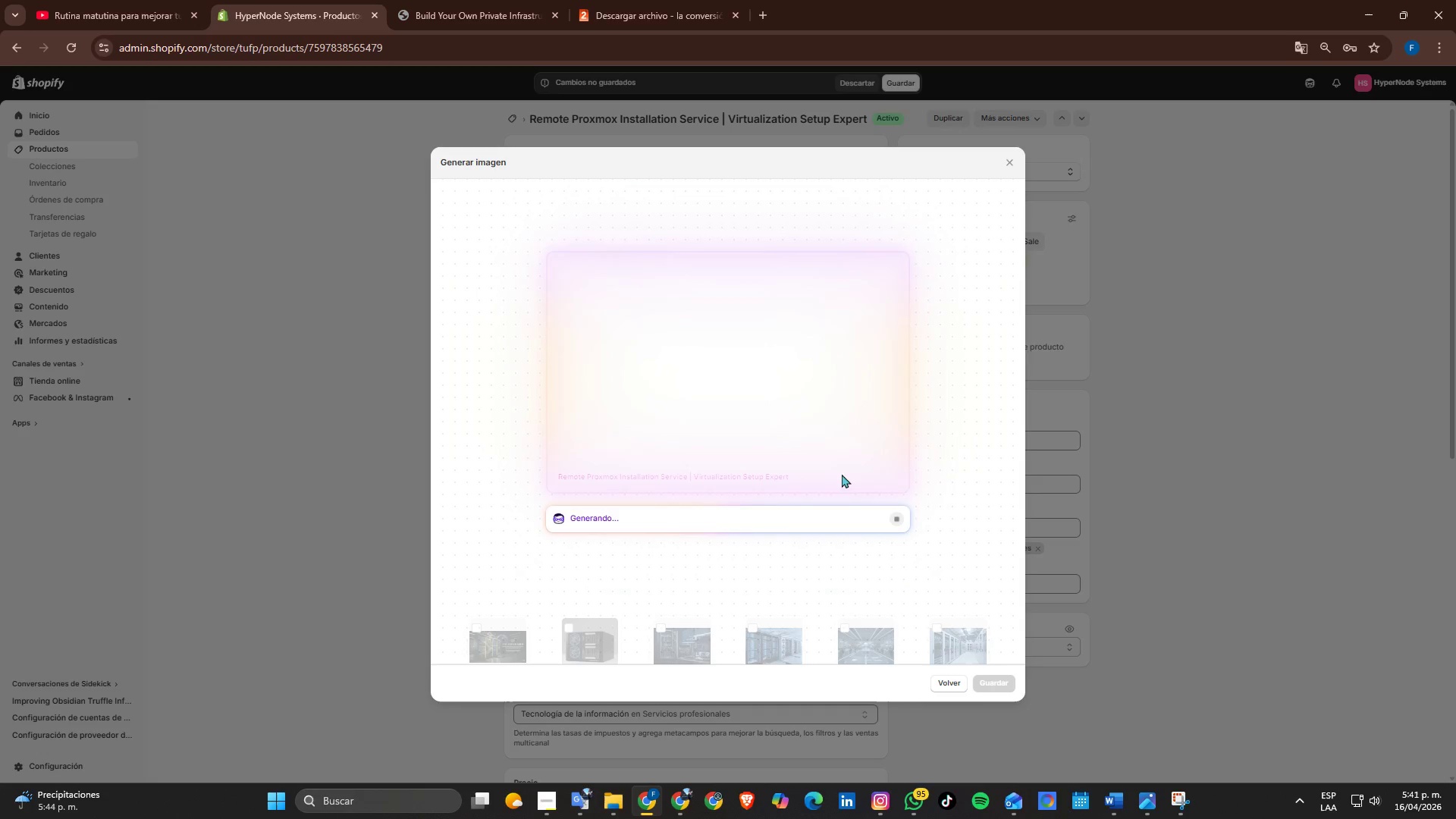 
wait(28.89)
 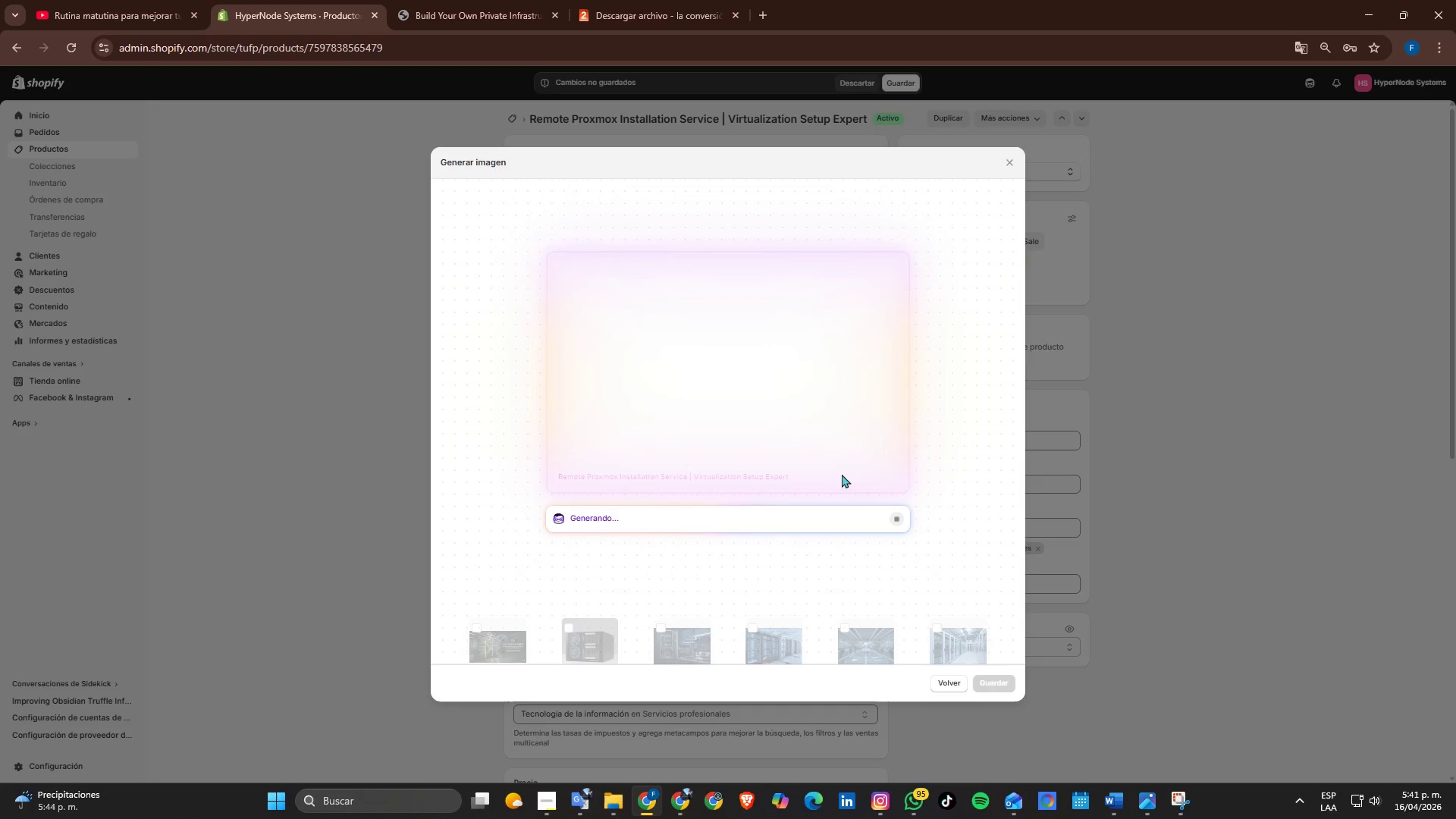 
left_click([992, 684])
 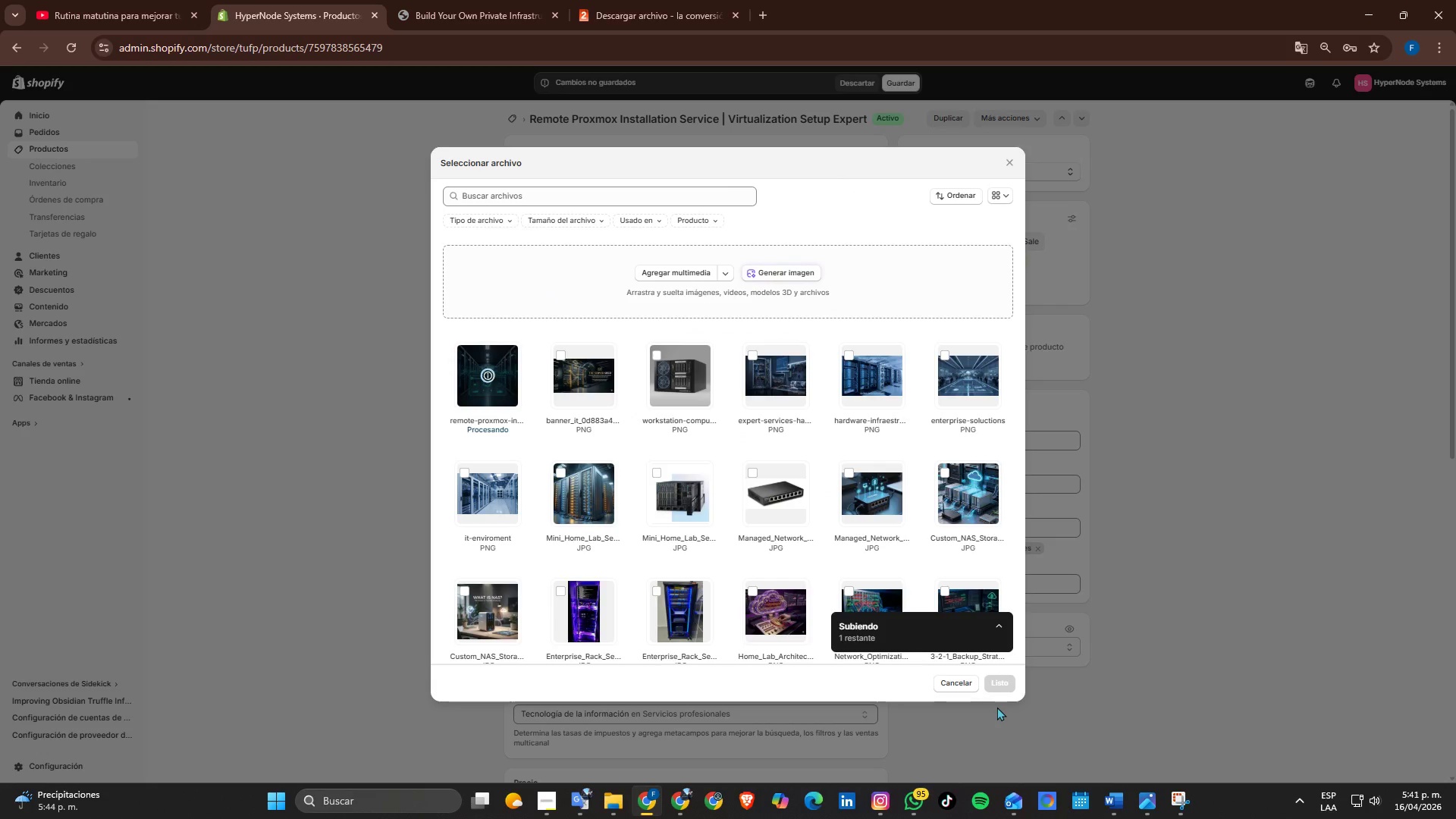 
wait(7.41)
 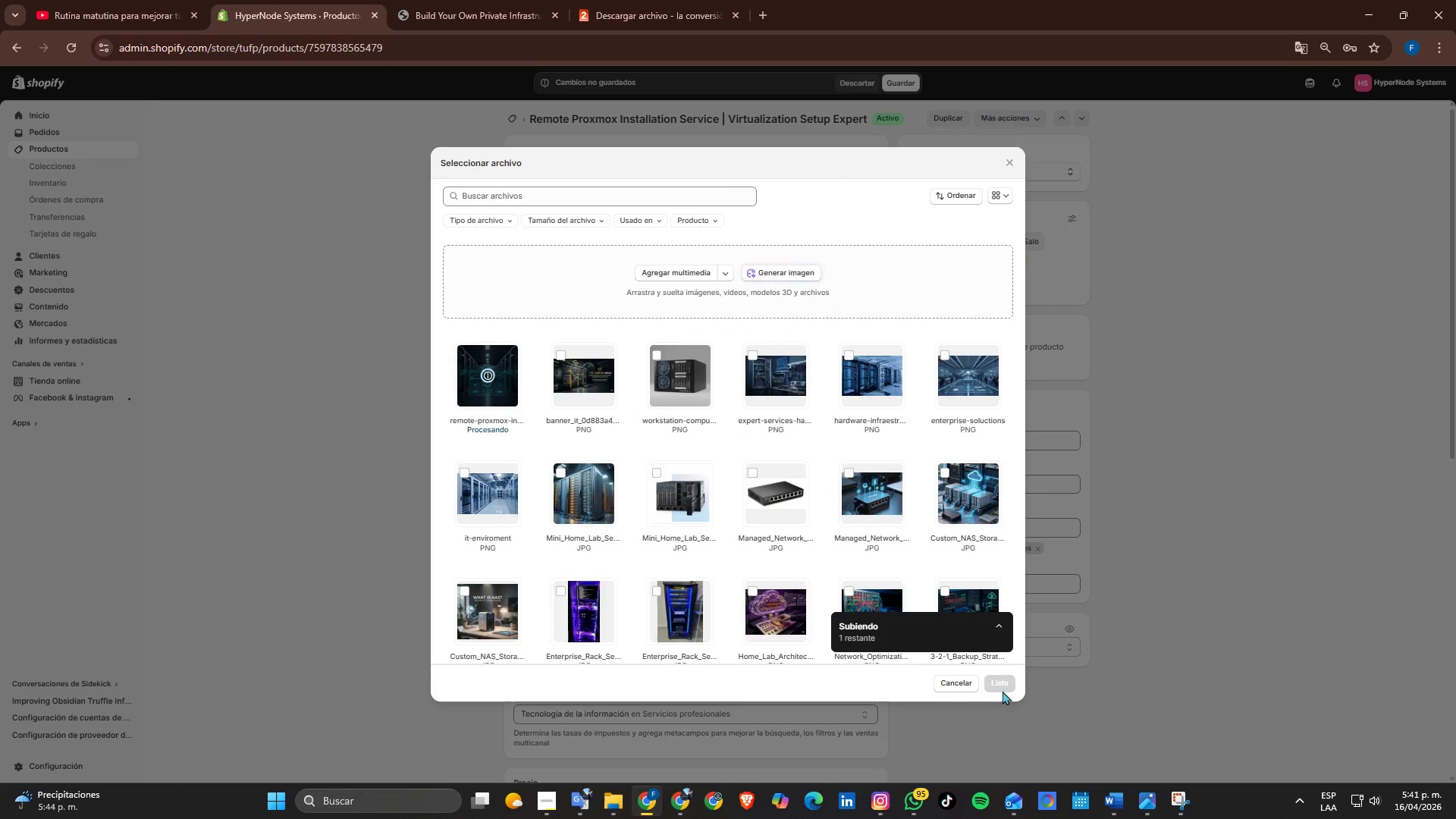 
left_click([1003, 687])
 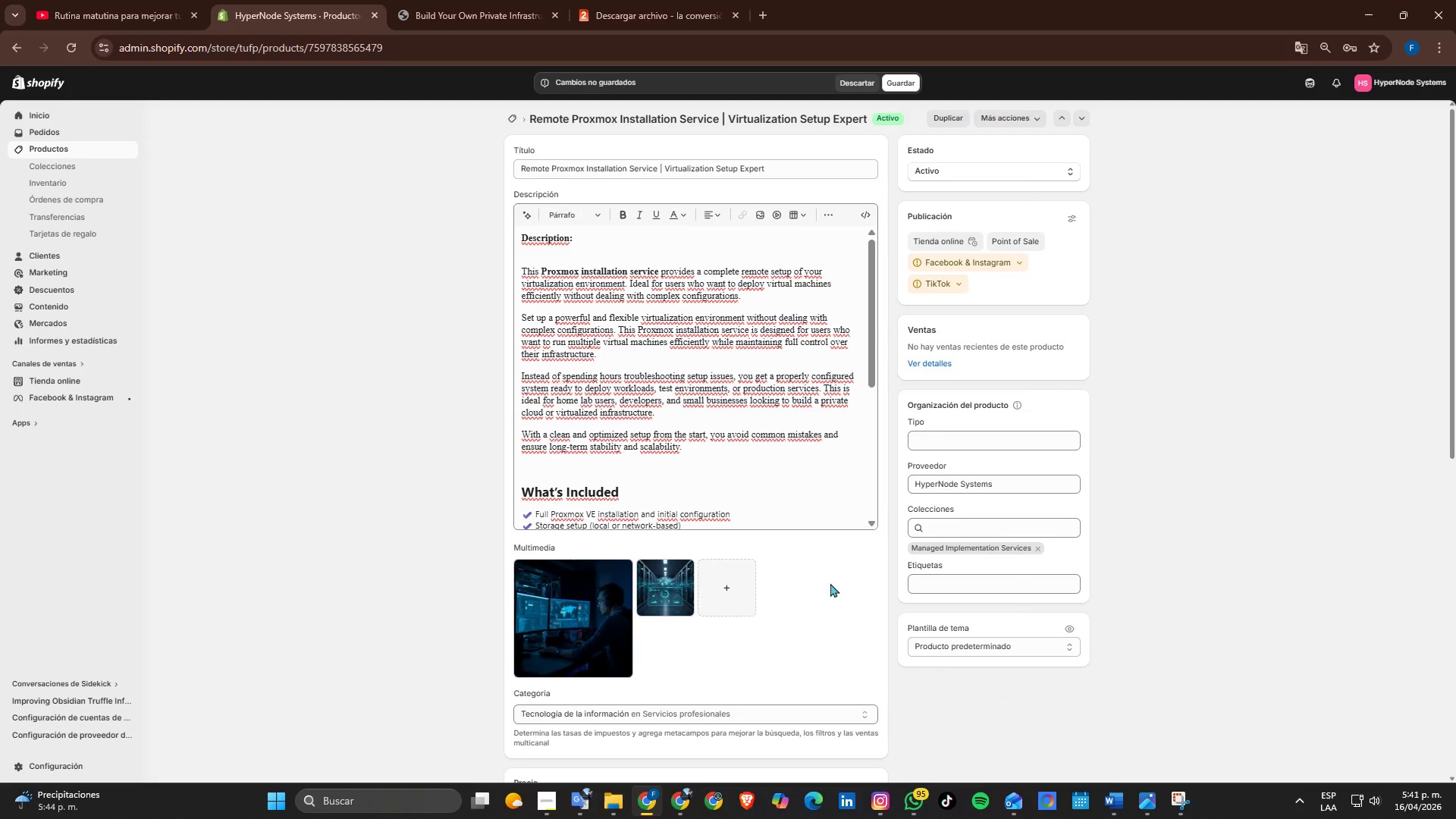 
scroll: coordinate [902, 574], scroll_direction: up, amount: 1.0
 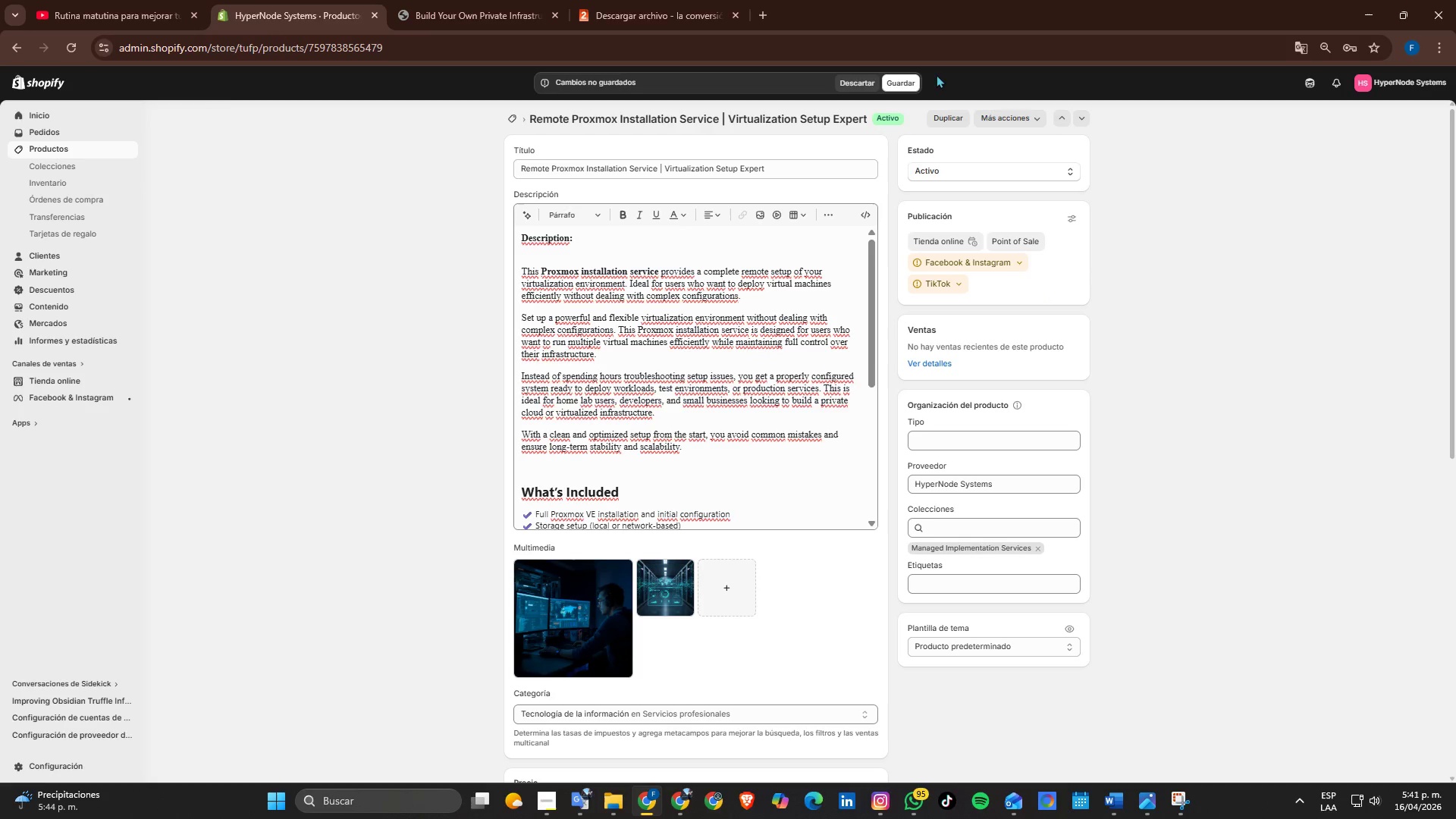 
left_click([905, 76])
 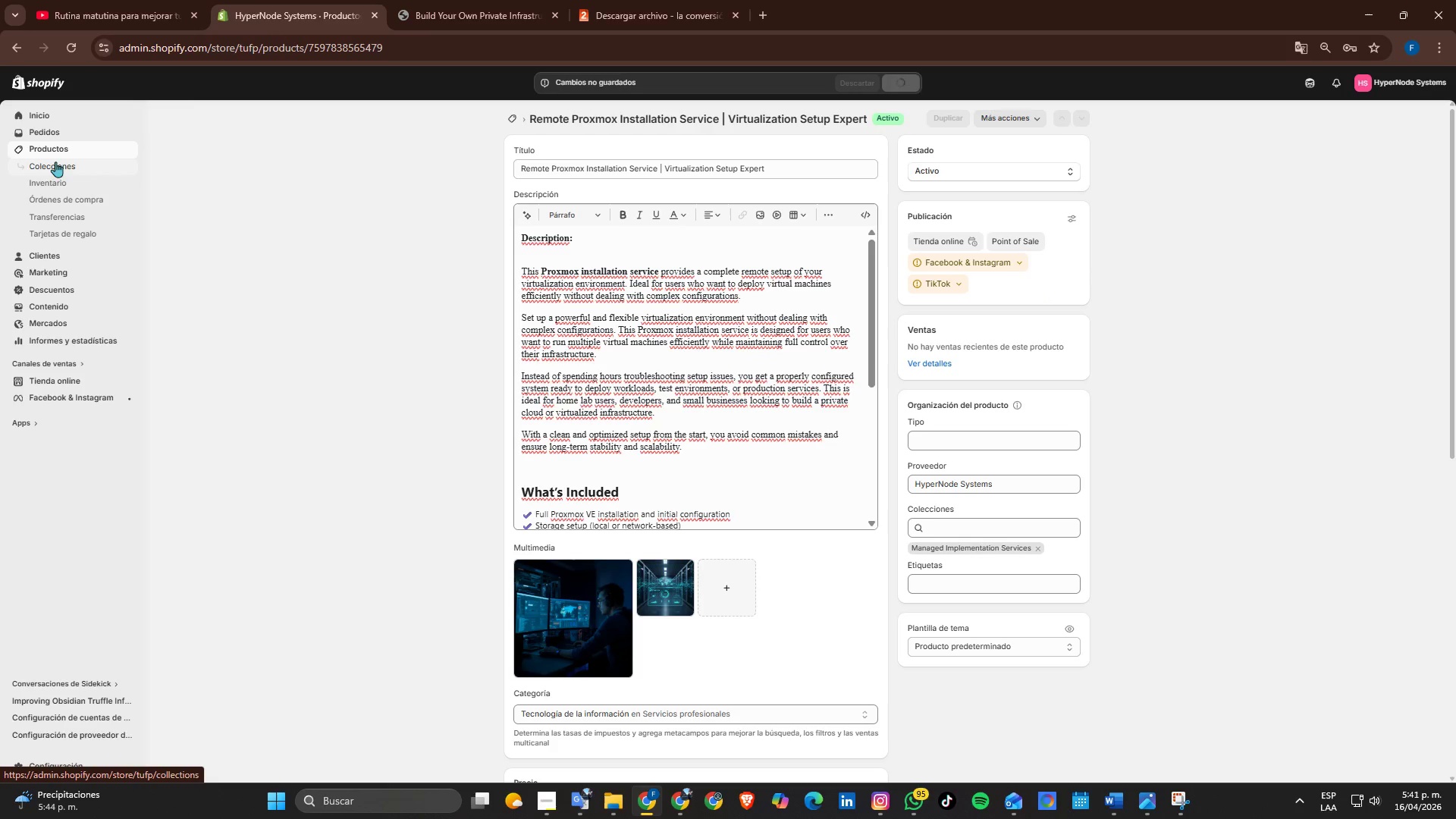 
left_click([61, 150])
 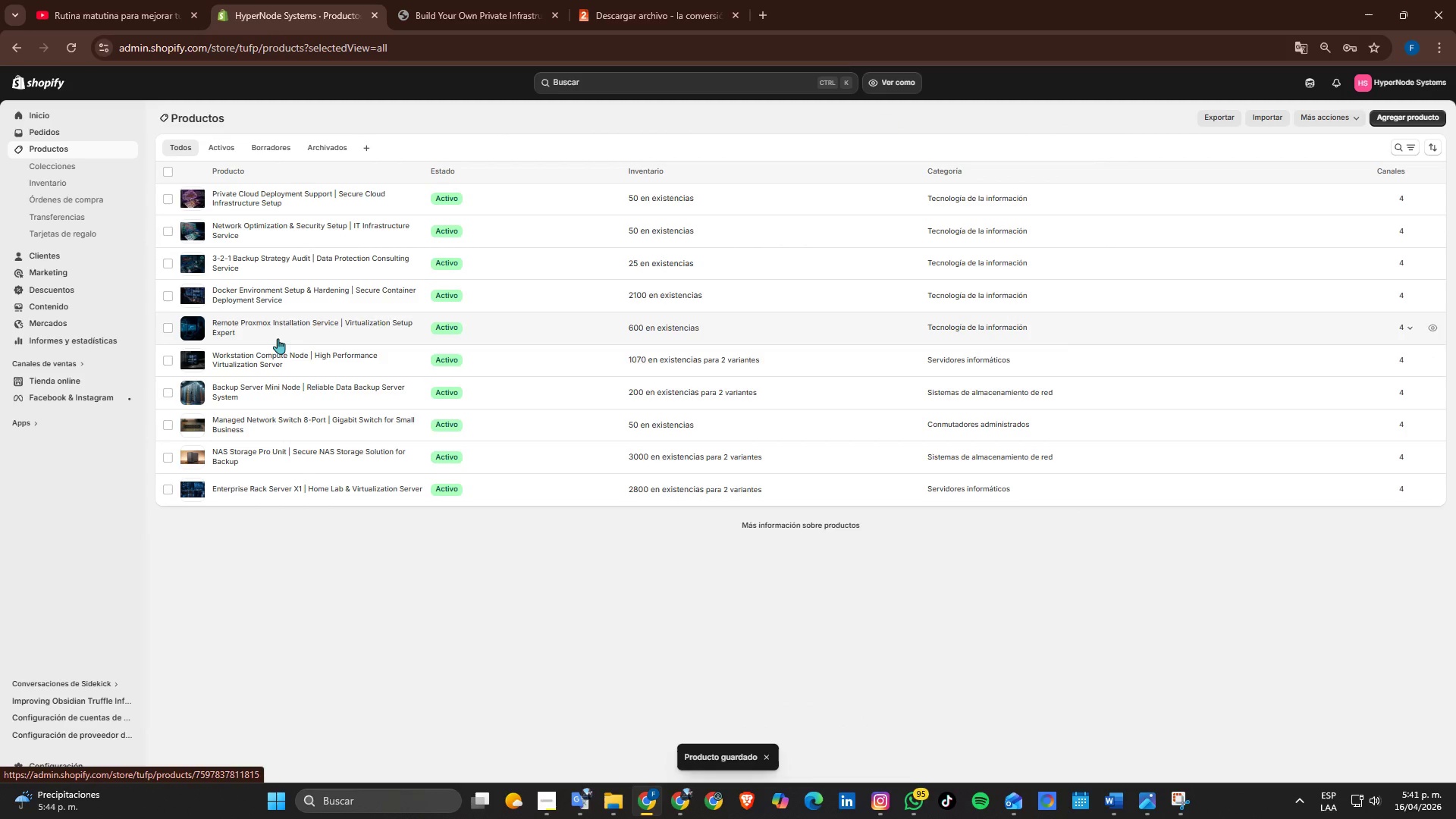 
left_click([276, 297])
 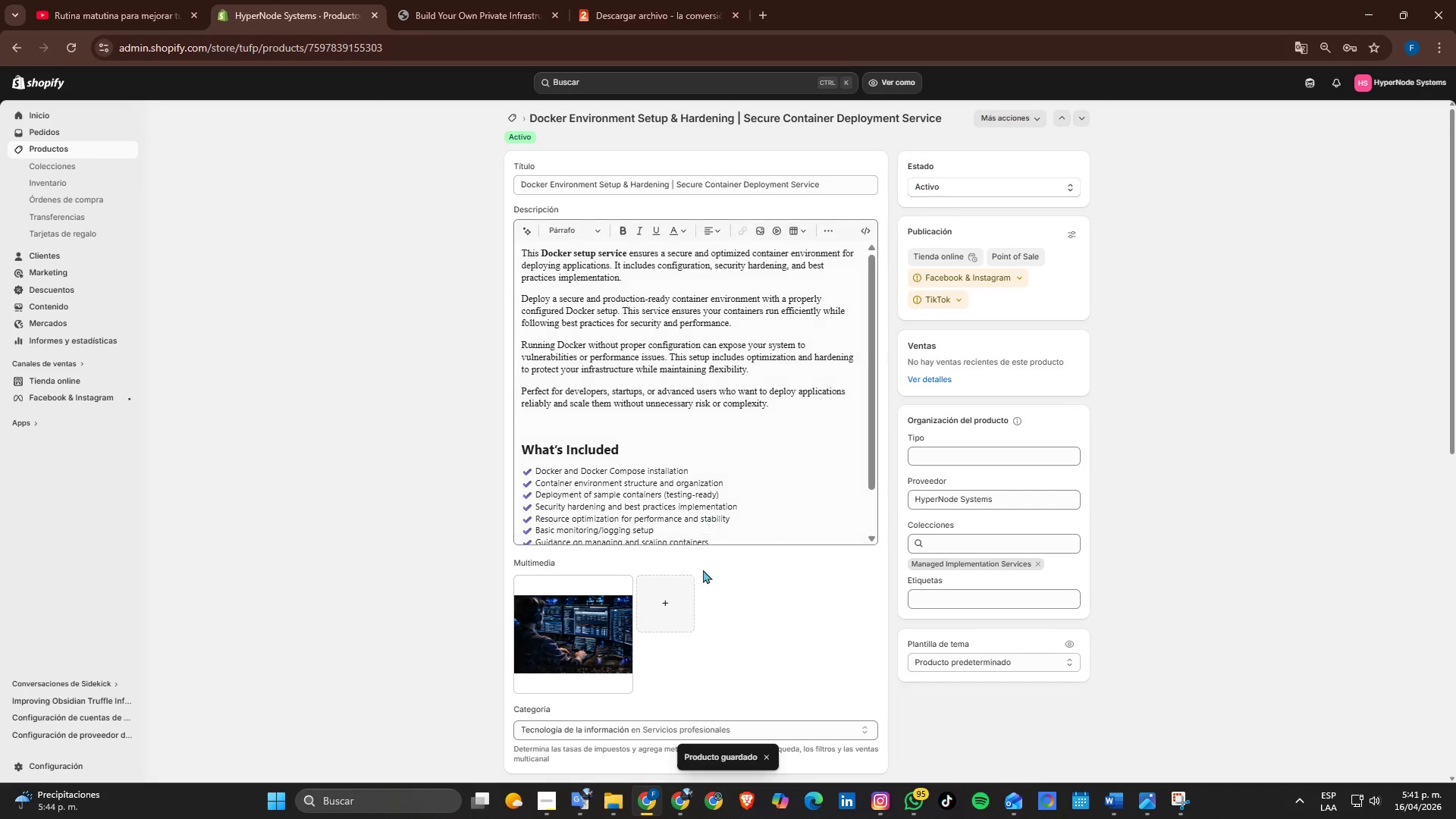 
scroll: coordinate [704, 562], scroll_direction: up, amount: 1.0
 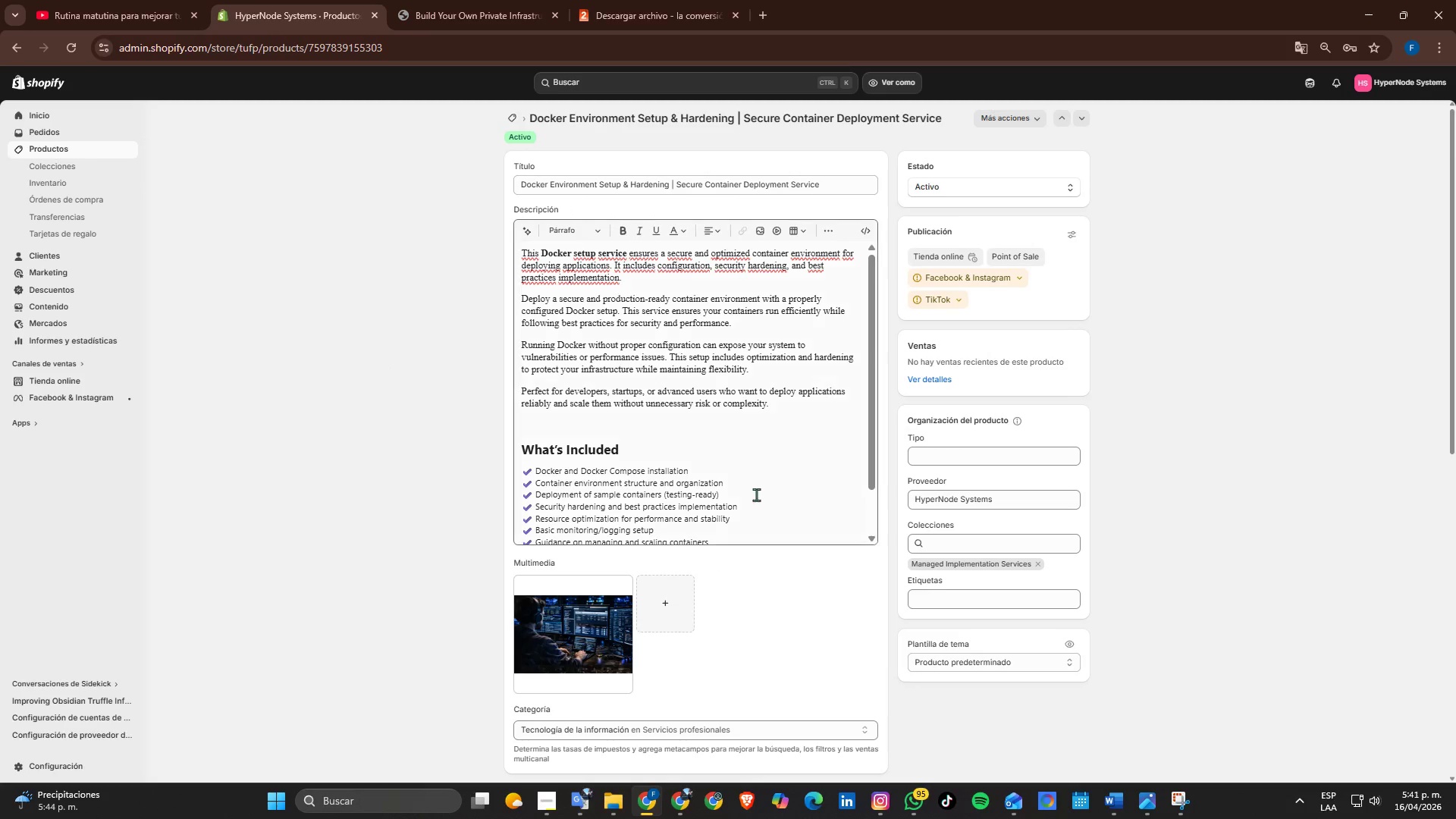 
key(Alt+Tab)
 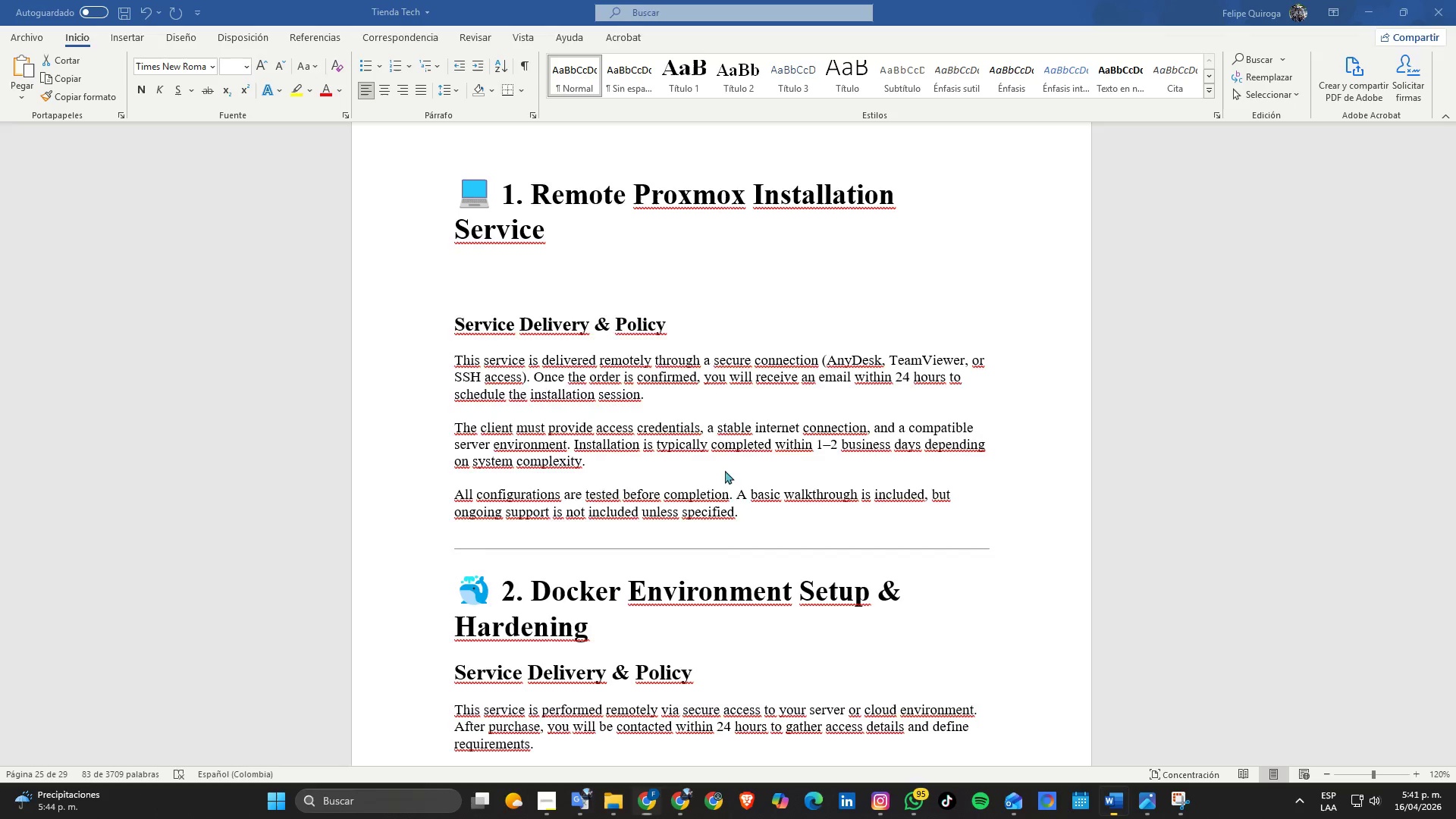 
scroll: coordinate [661, 477], scroll_direction: down, amount: 8.0
 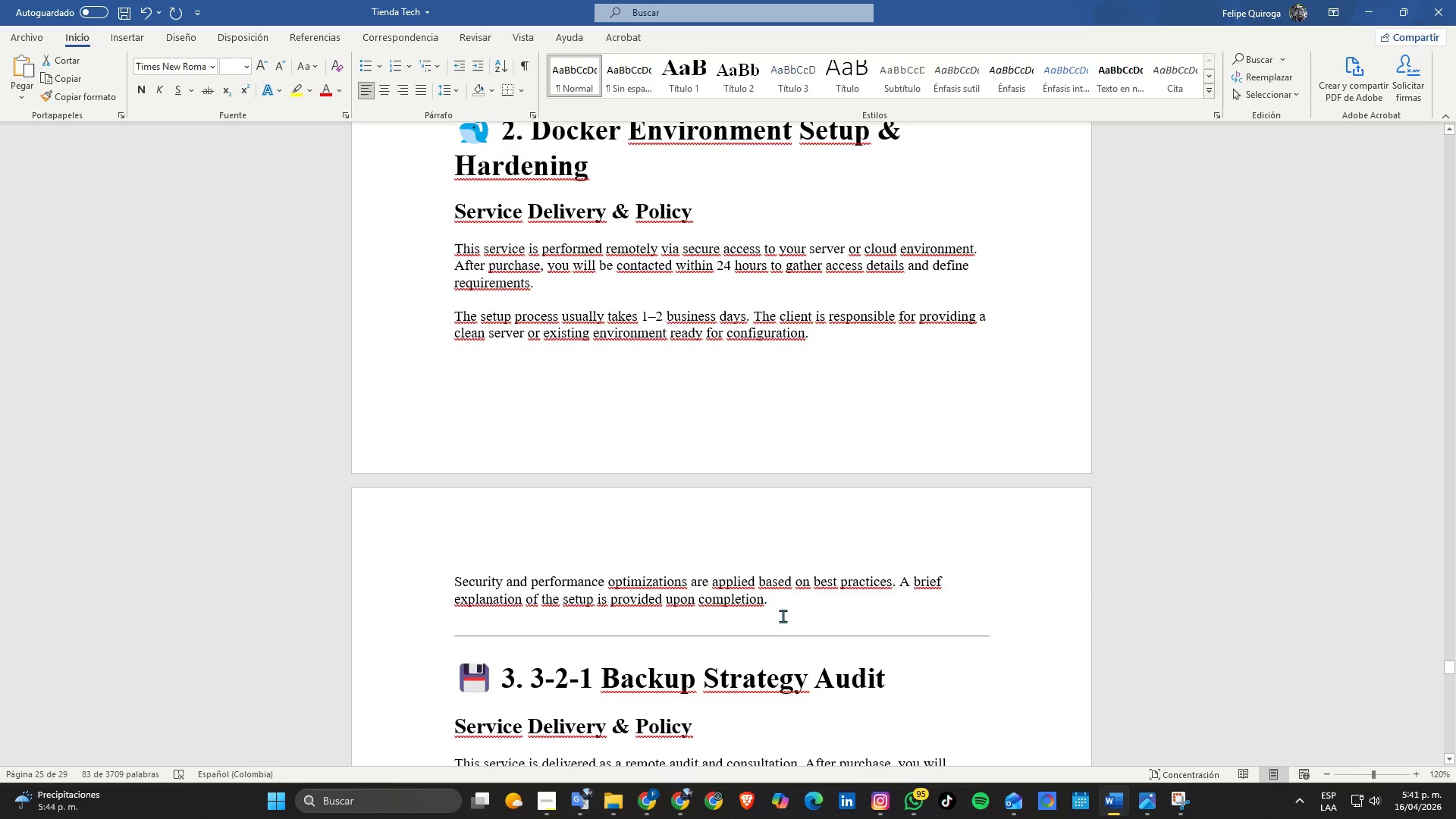 
left_click_drag(start_coordinate=[783, 615], to_coordinate=[449, 220])
 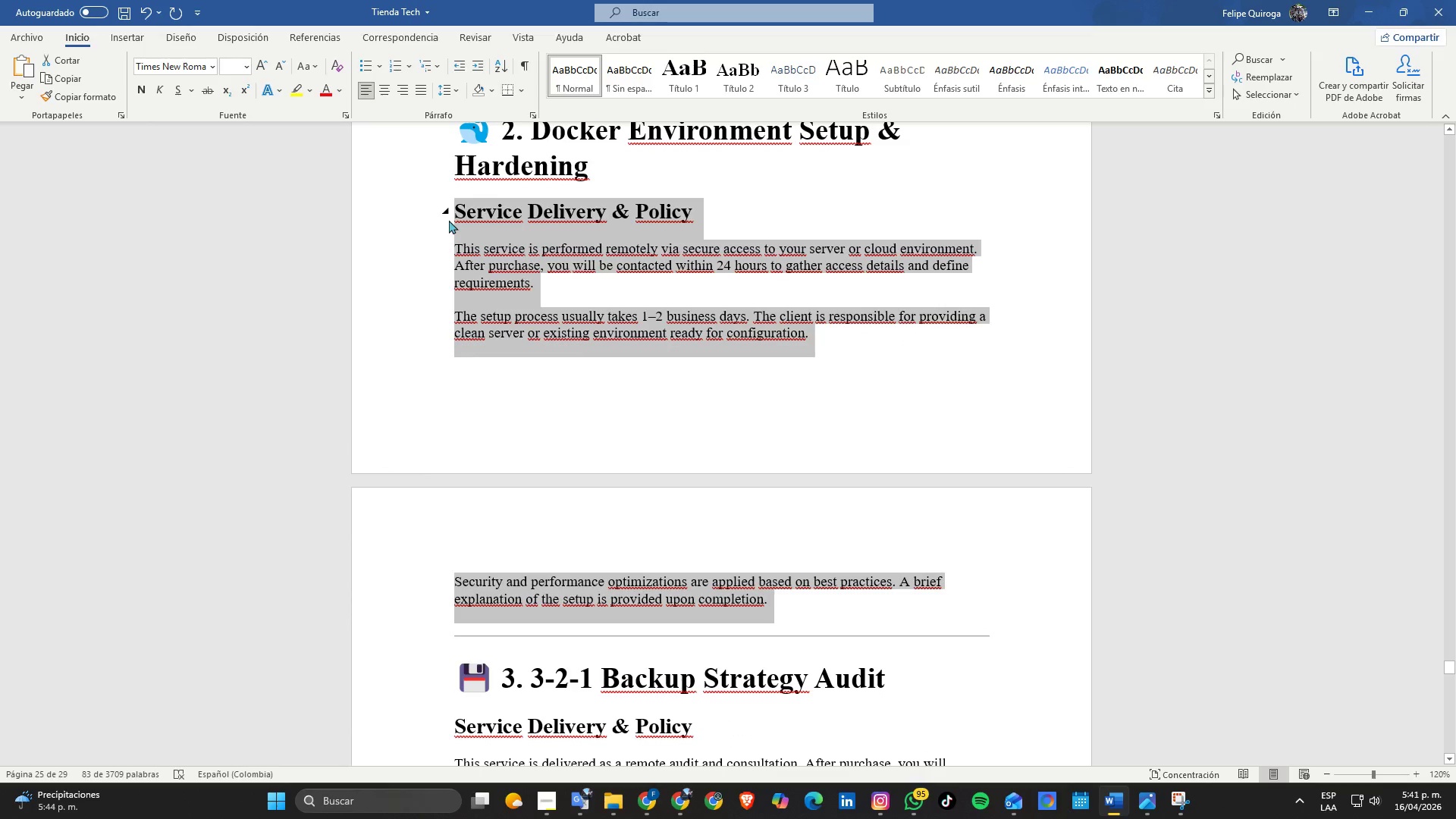 
key(Control+C)
 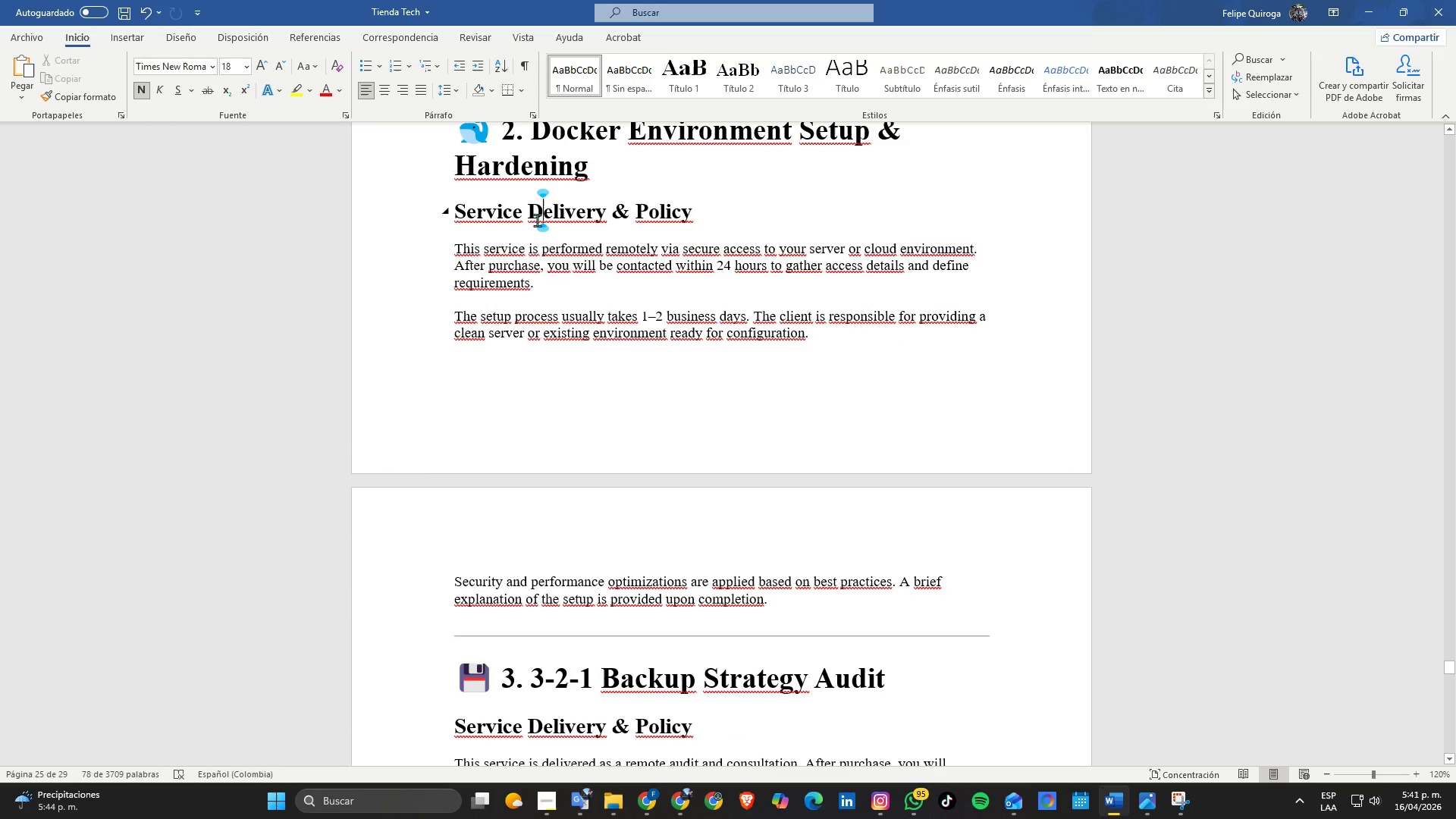 
double_click([542, 215])
 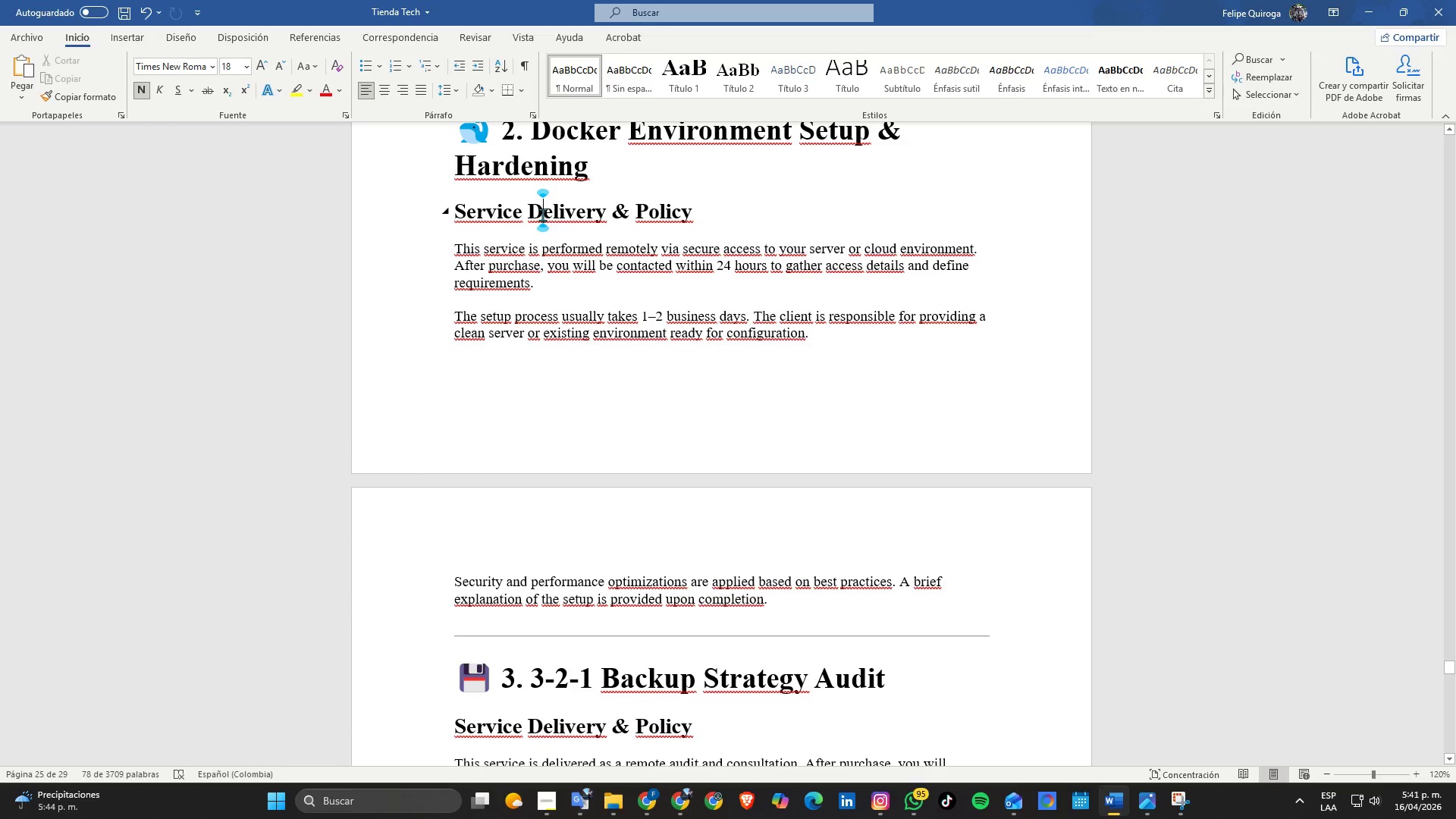 
triple_click([542, 215])
 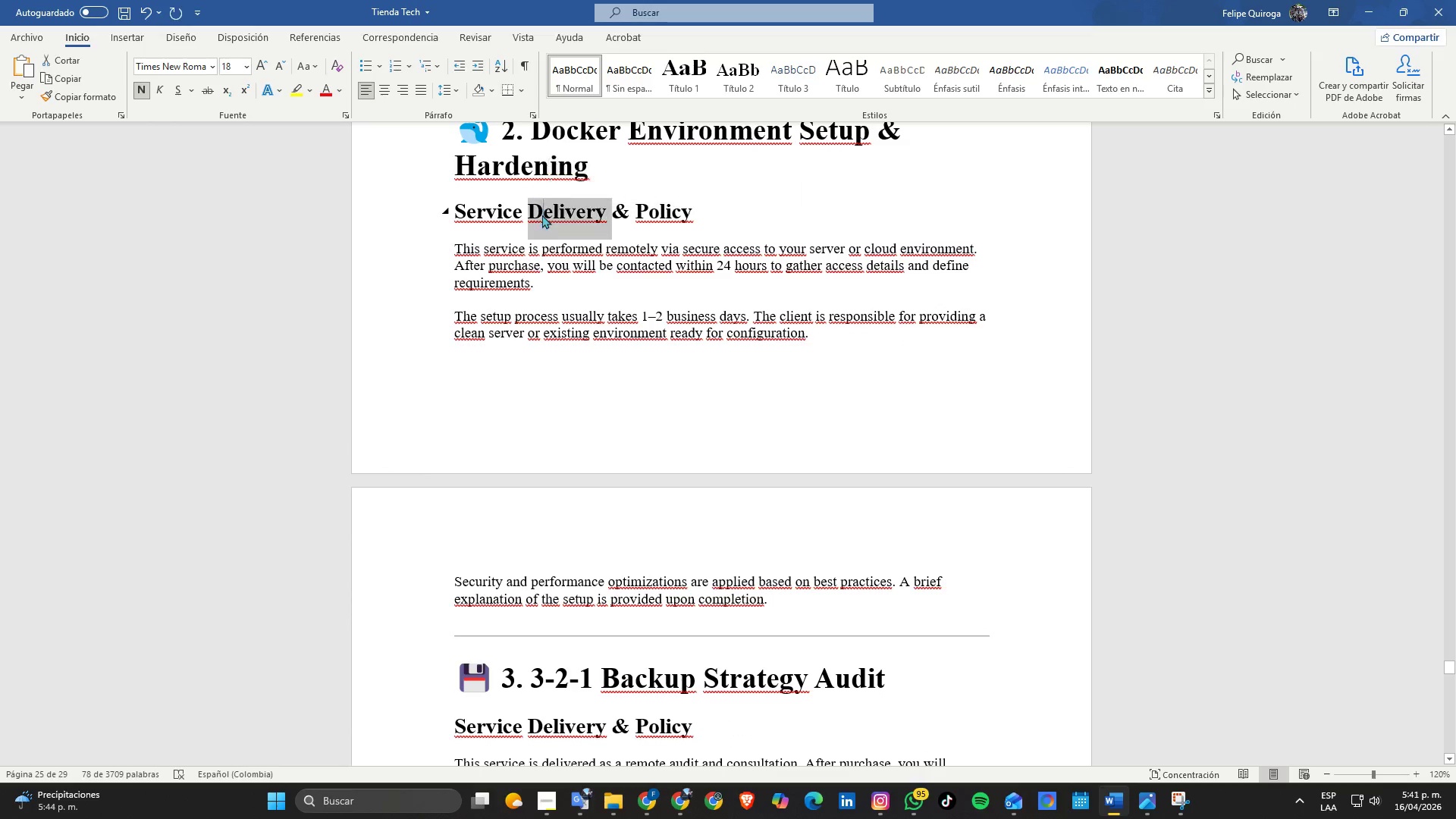 
triple_click([542, 215])
 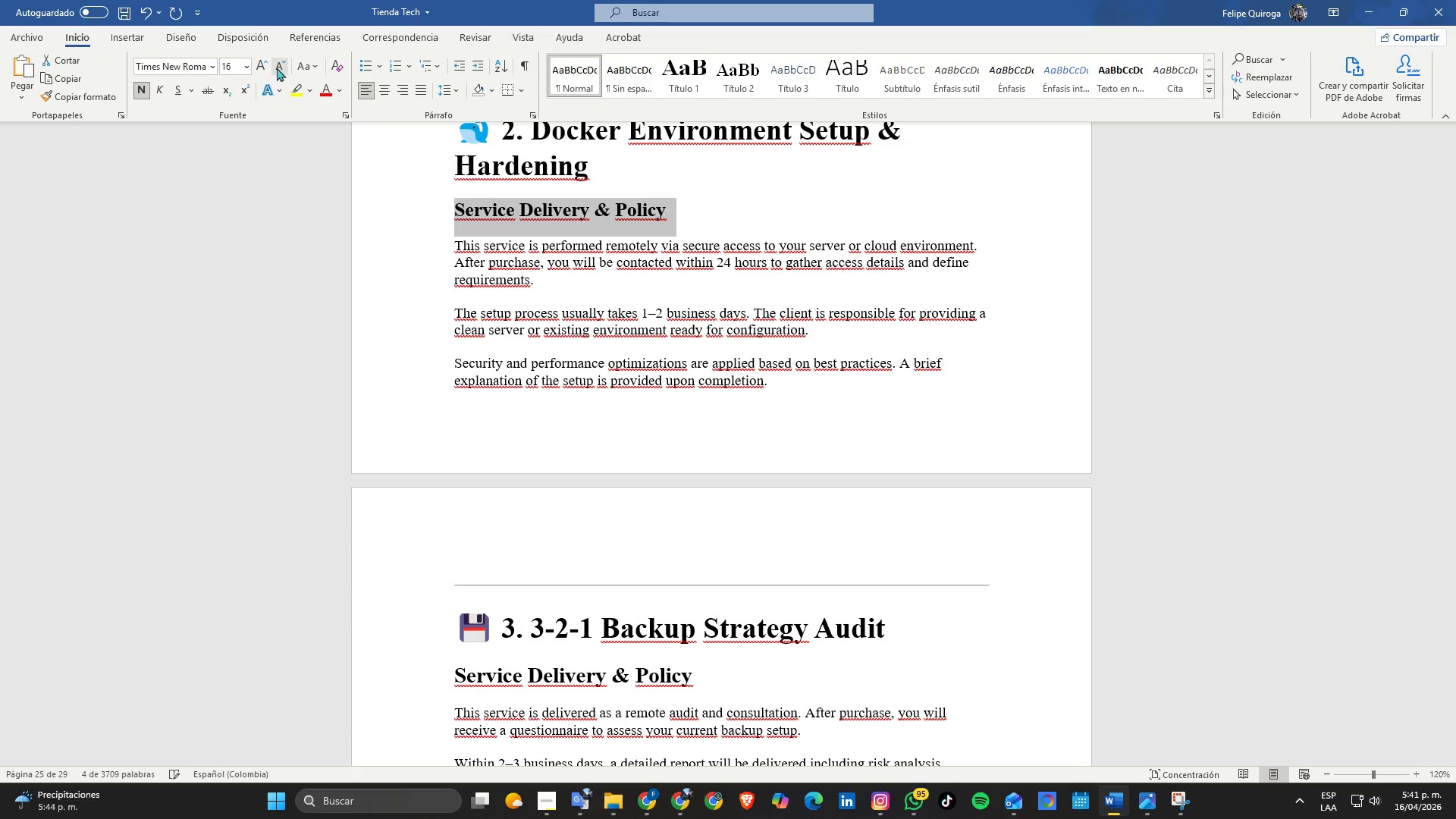 
left_click([460, 211])
 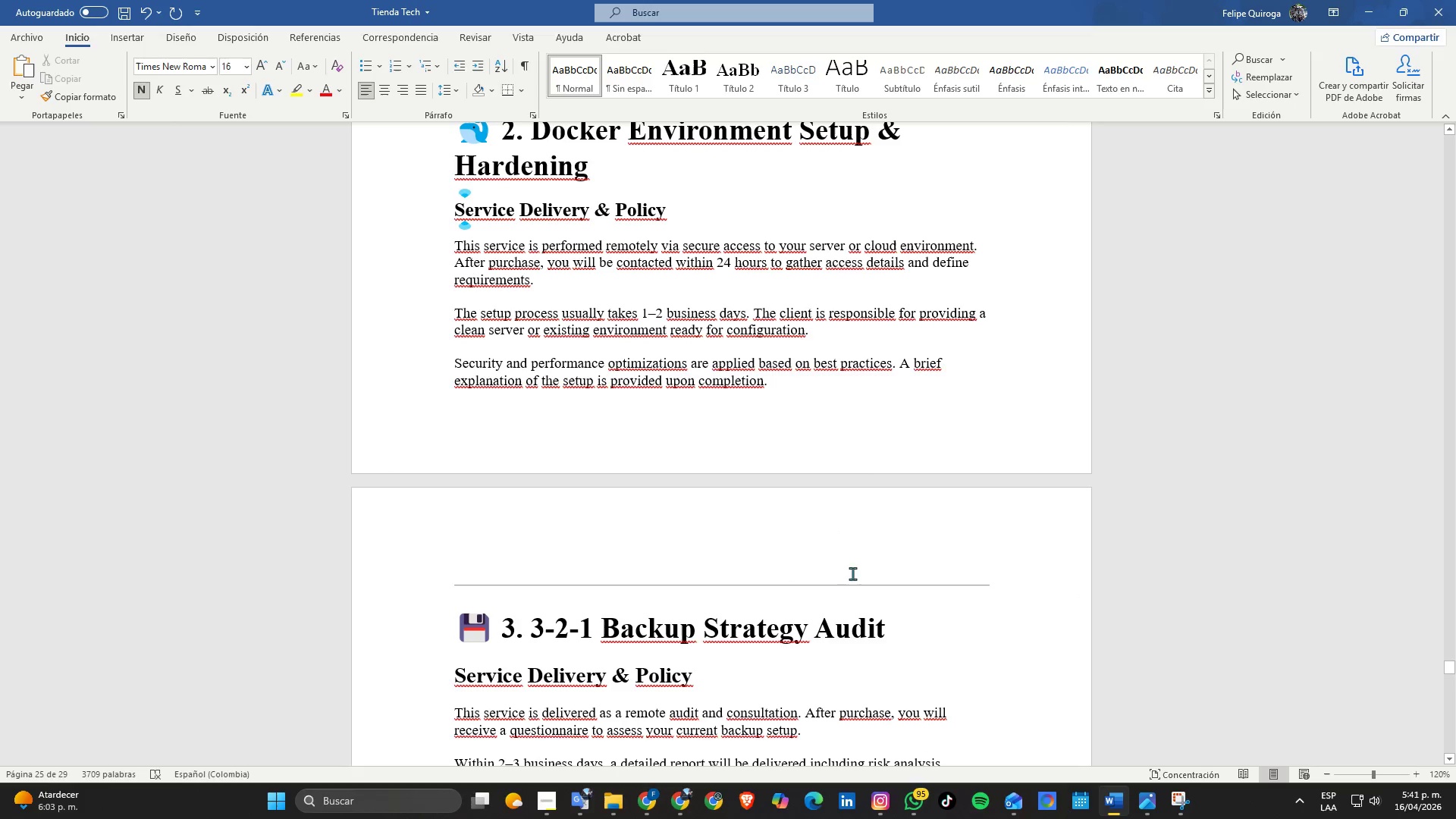 
left_click_drag(start_coordinate=[863, 442], to_coordinate=[448, 212])
 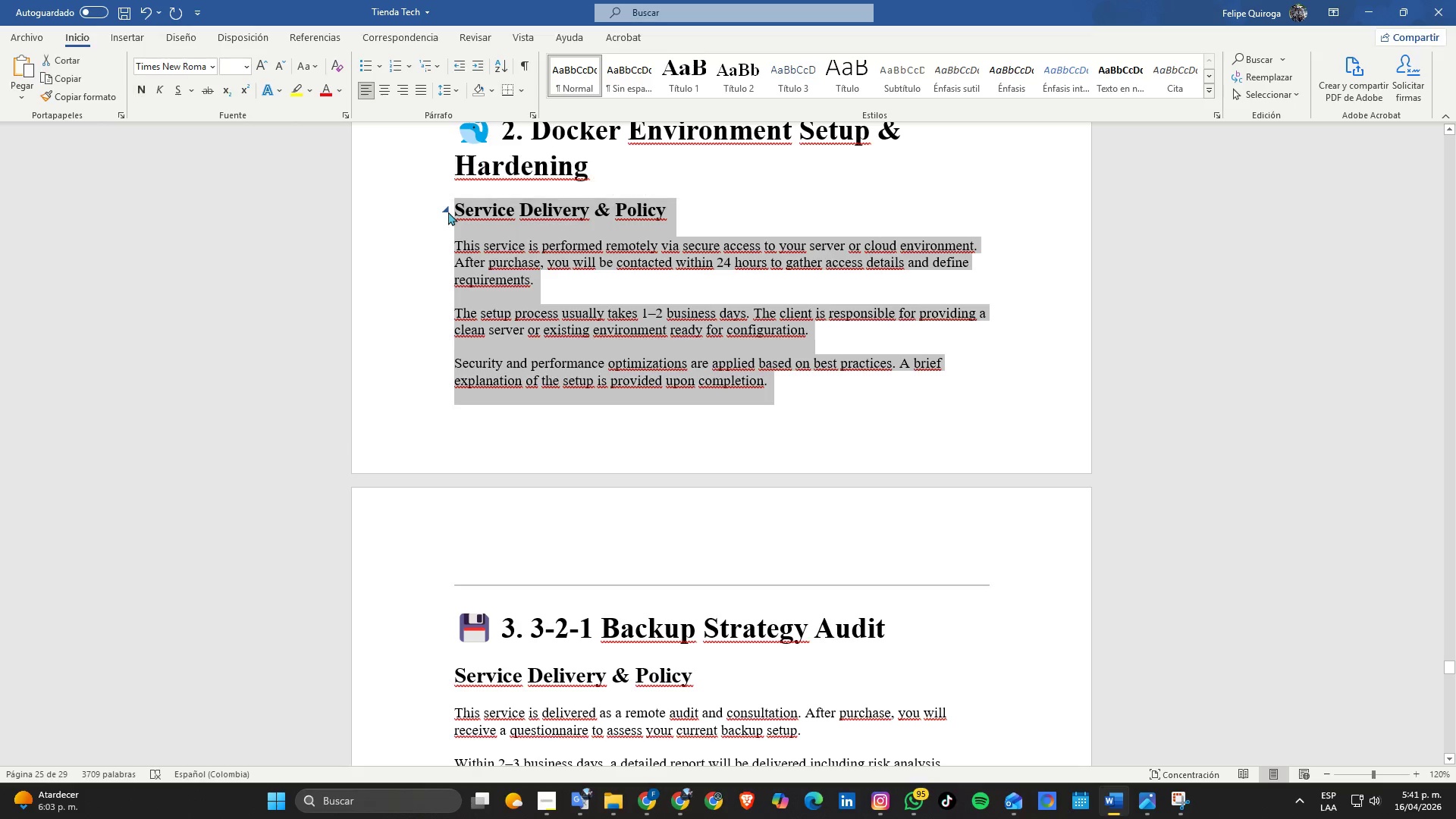 
key(Control+C)
 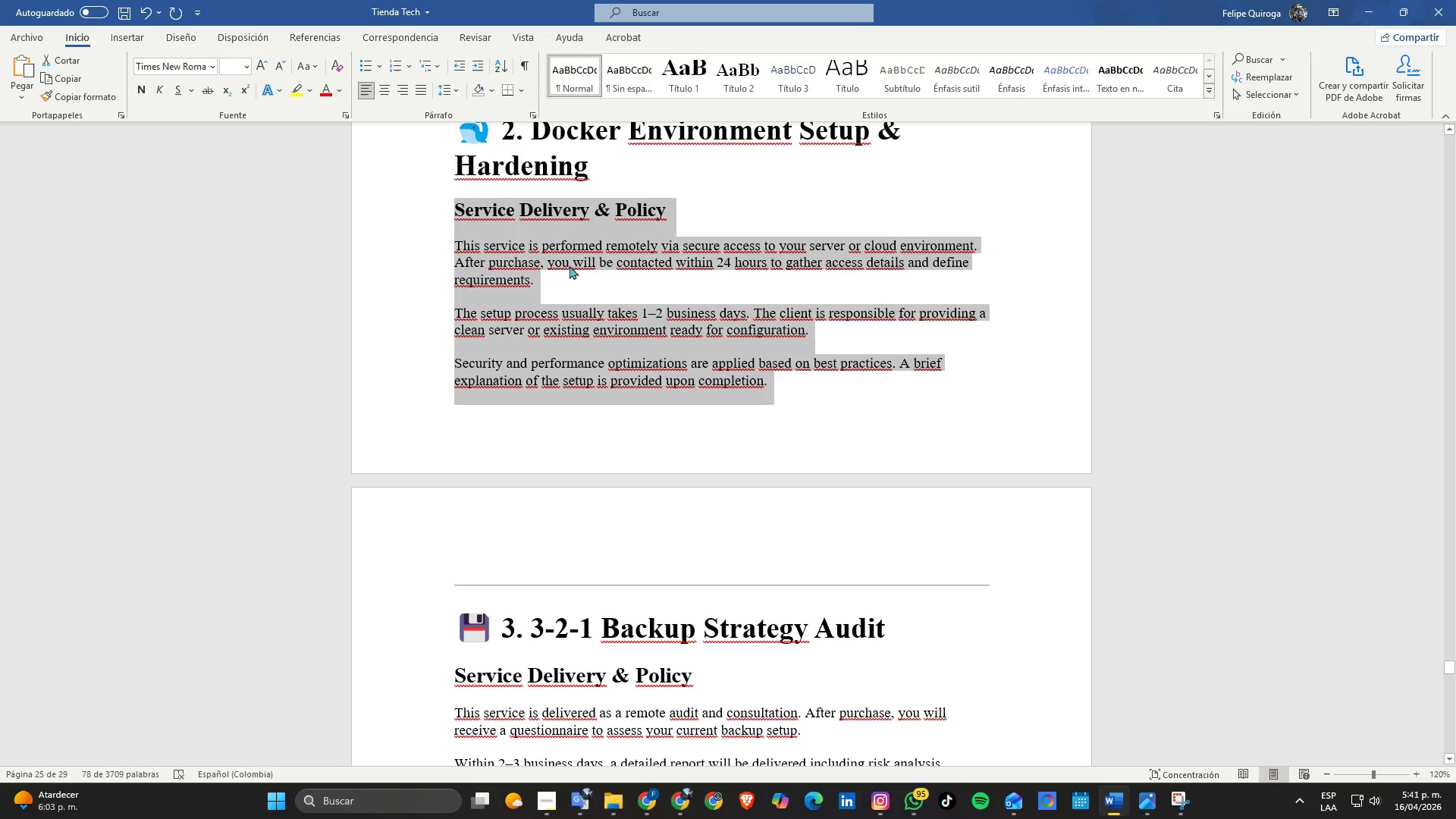 
key(Alt+Tab)
 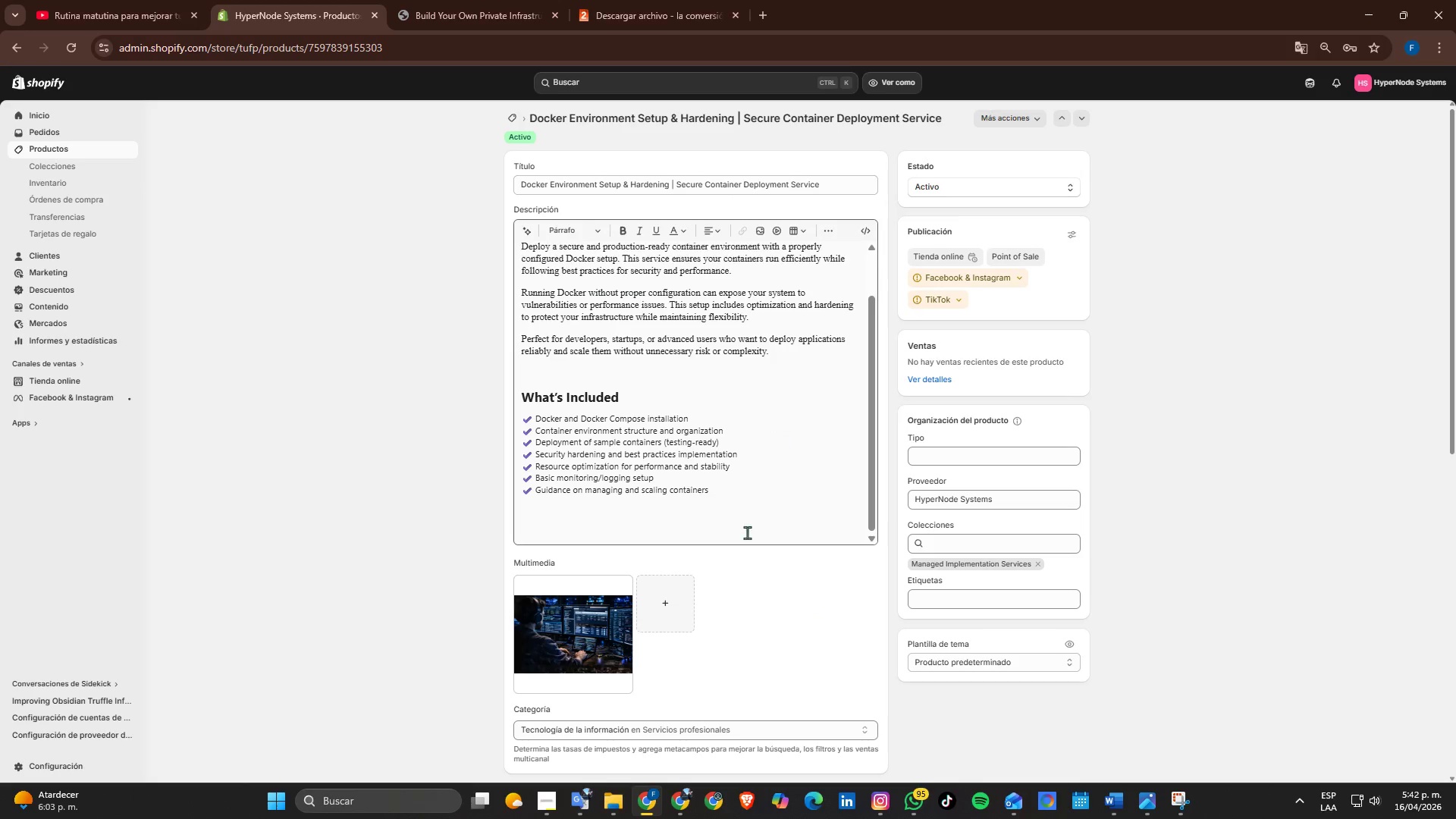 
left_click([738, 536])
 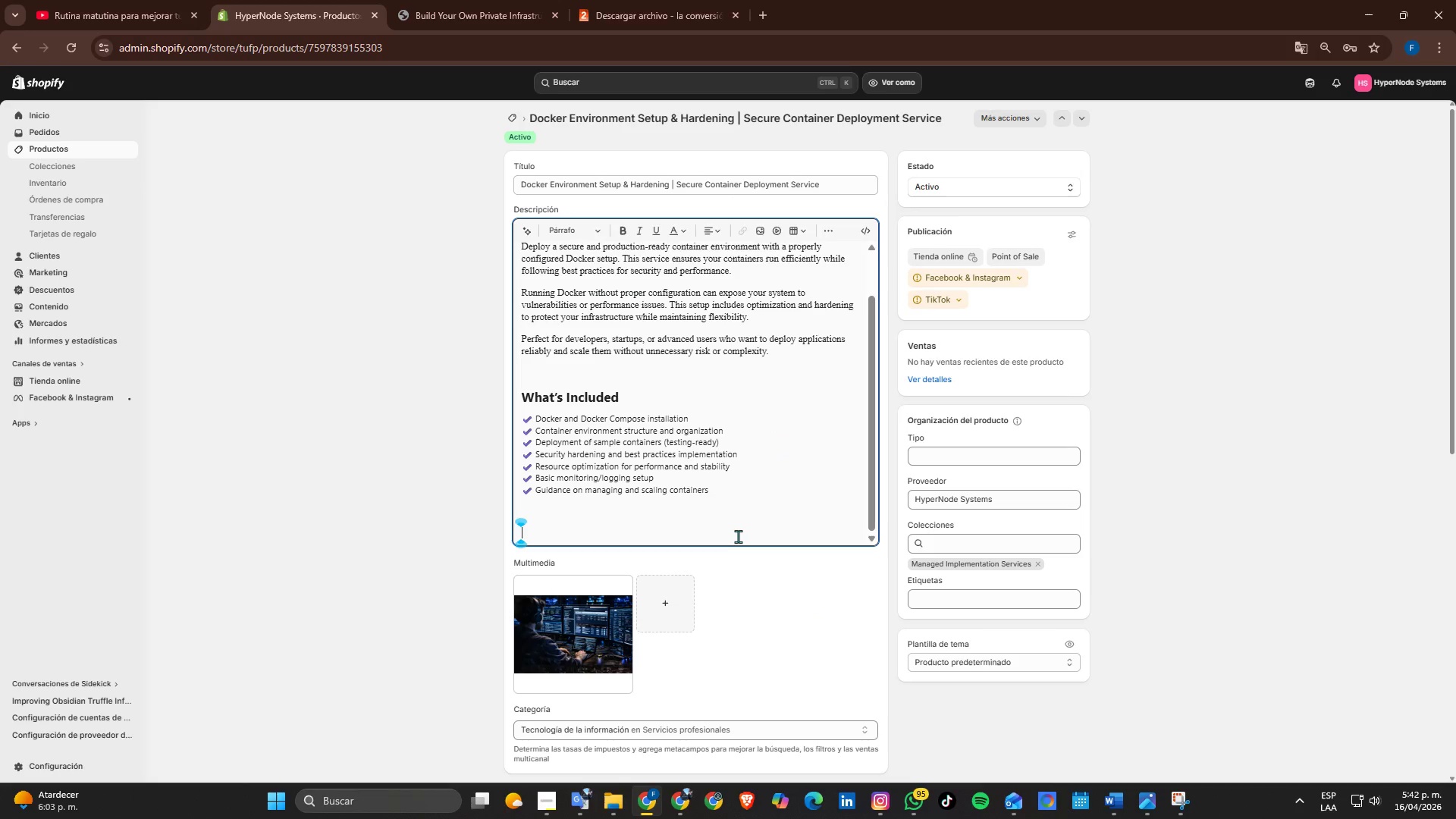 
key(Control+ControlLeft)
 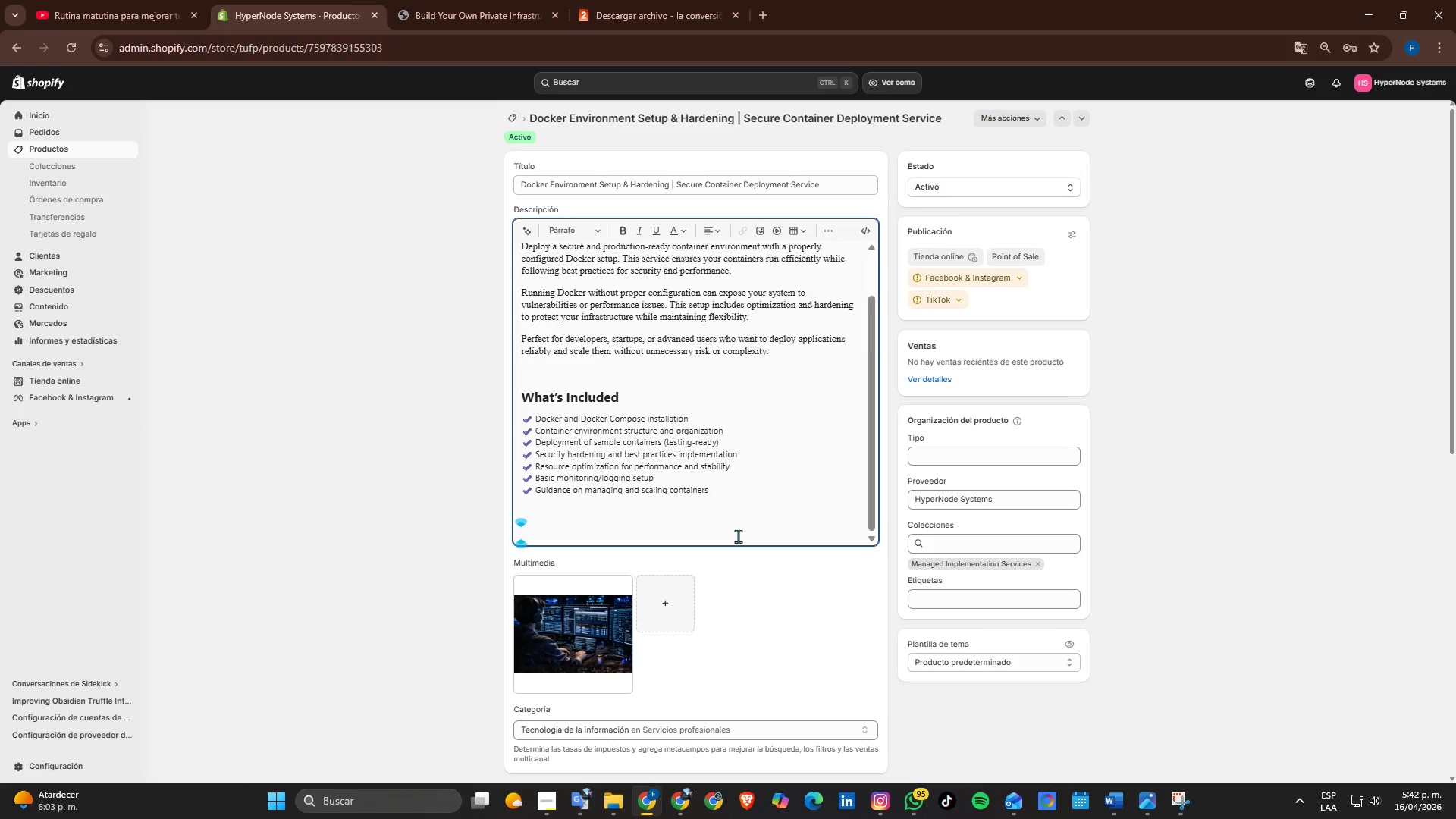 
key(Control+V)
 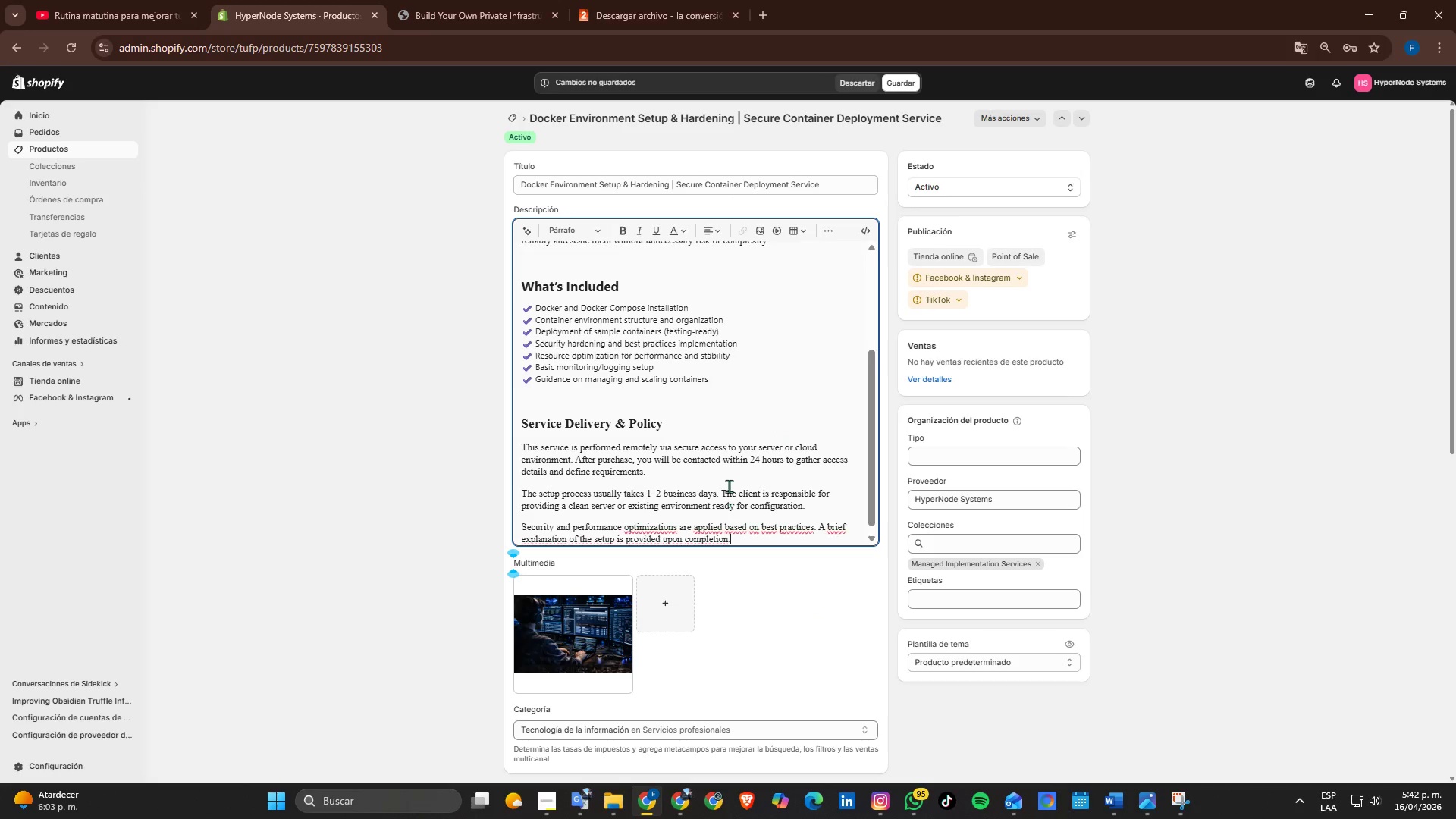 
scroll: coordinate [724, 475], scroll_direction: down, amount: 2.0
 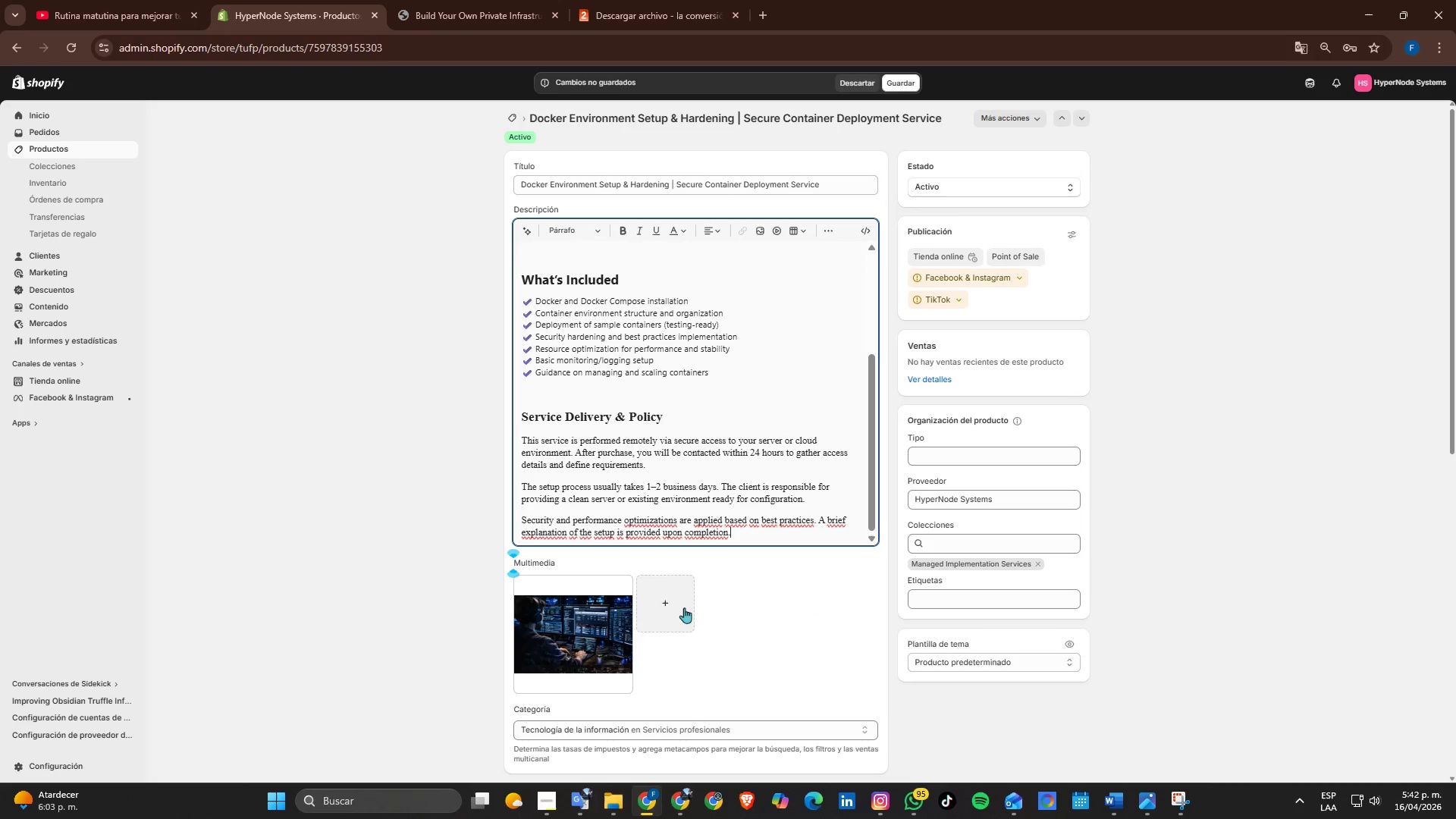 
left_click([683, 607])
 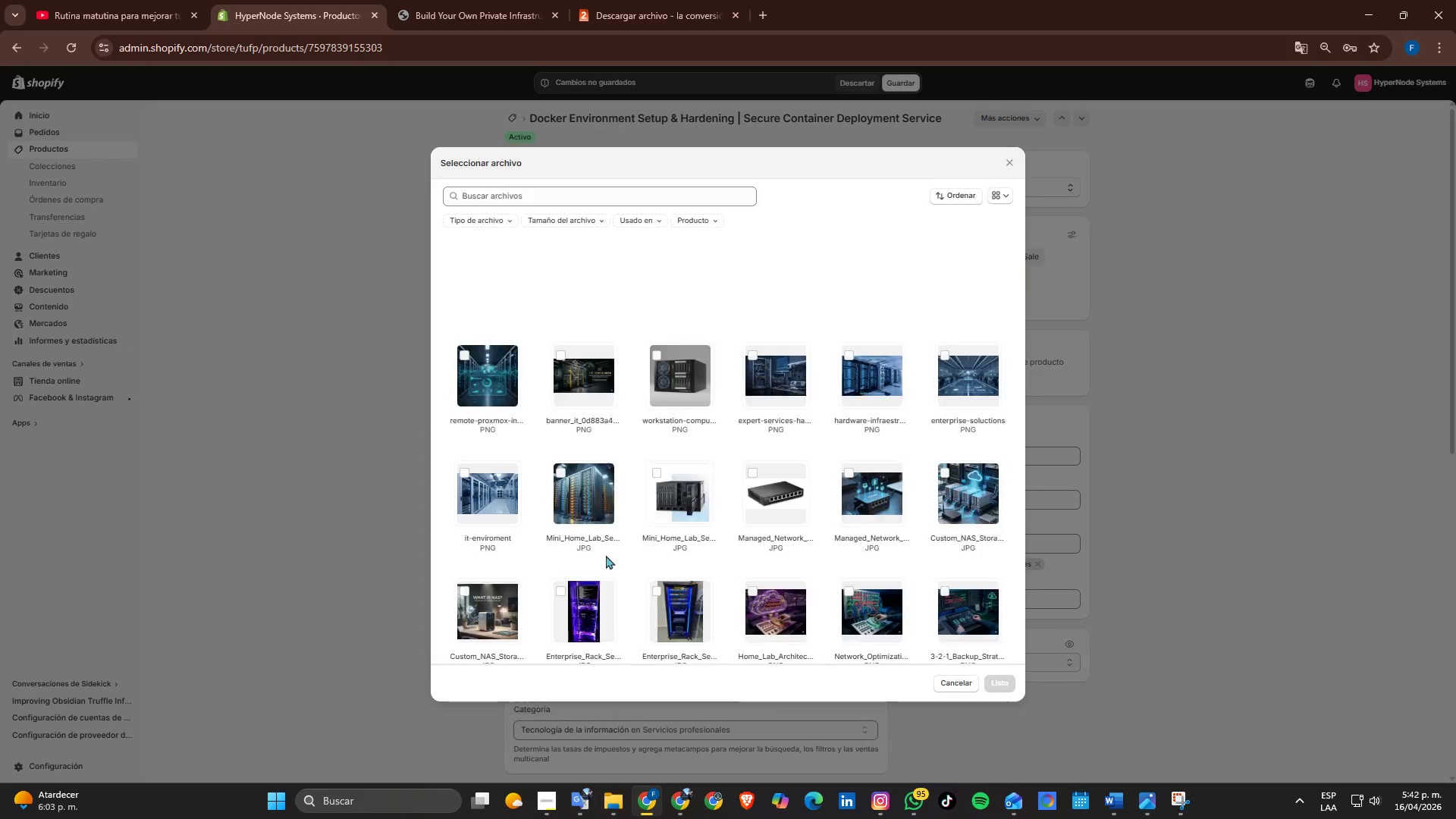 
key(Escape)
 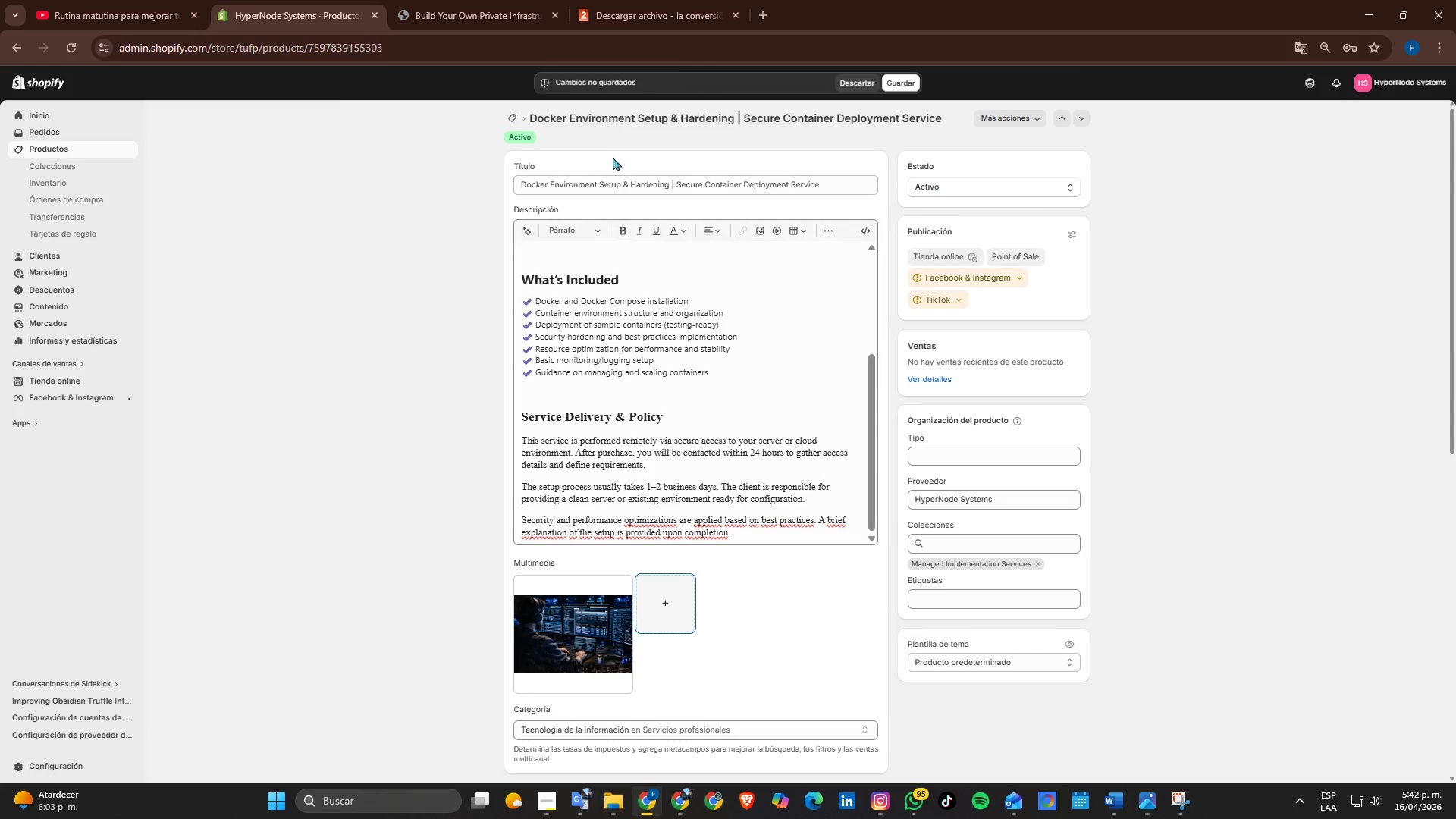 
left_click([610, 176])
 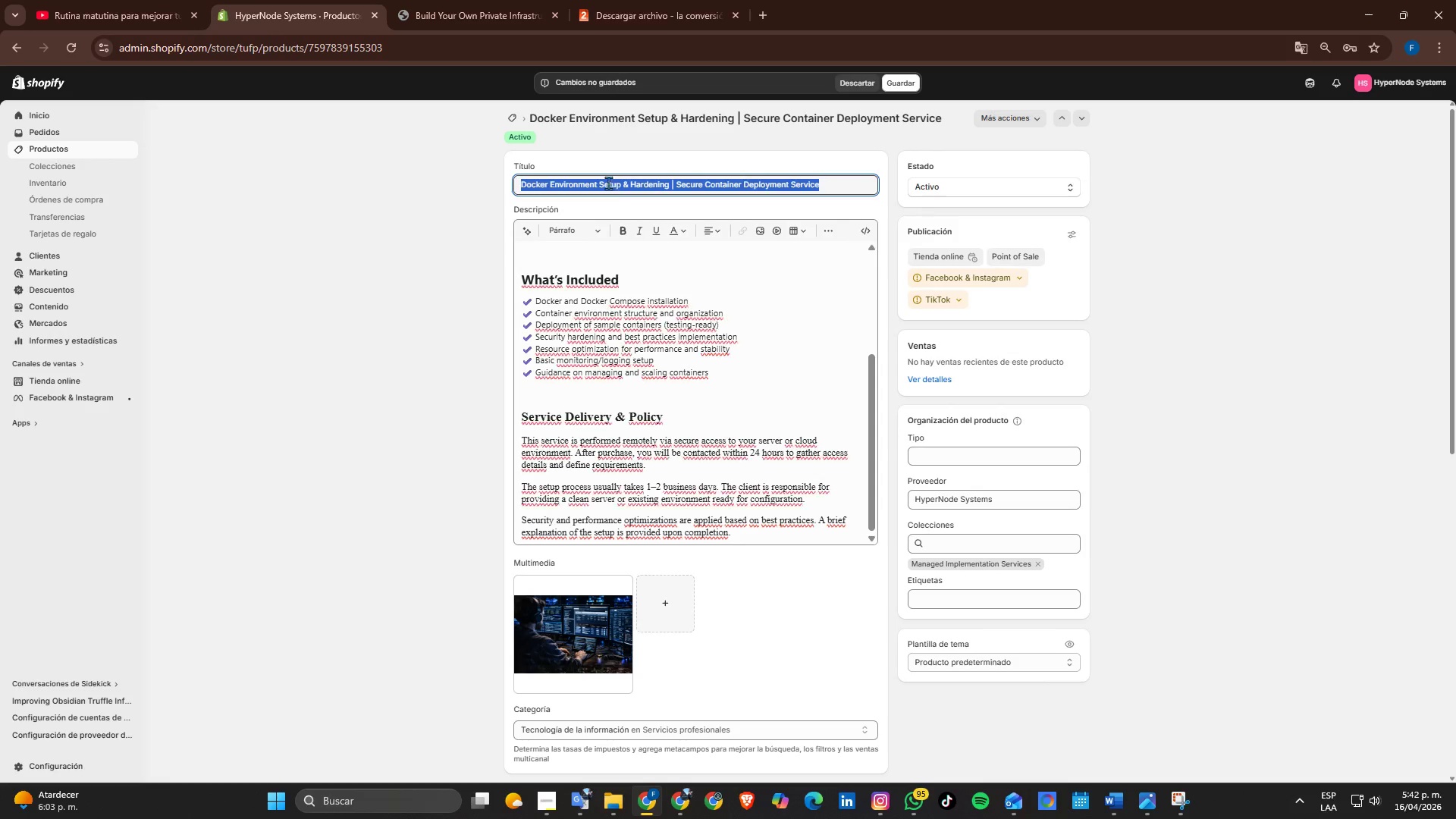 
key(Control+ControlLeft)
 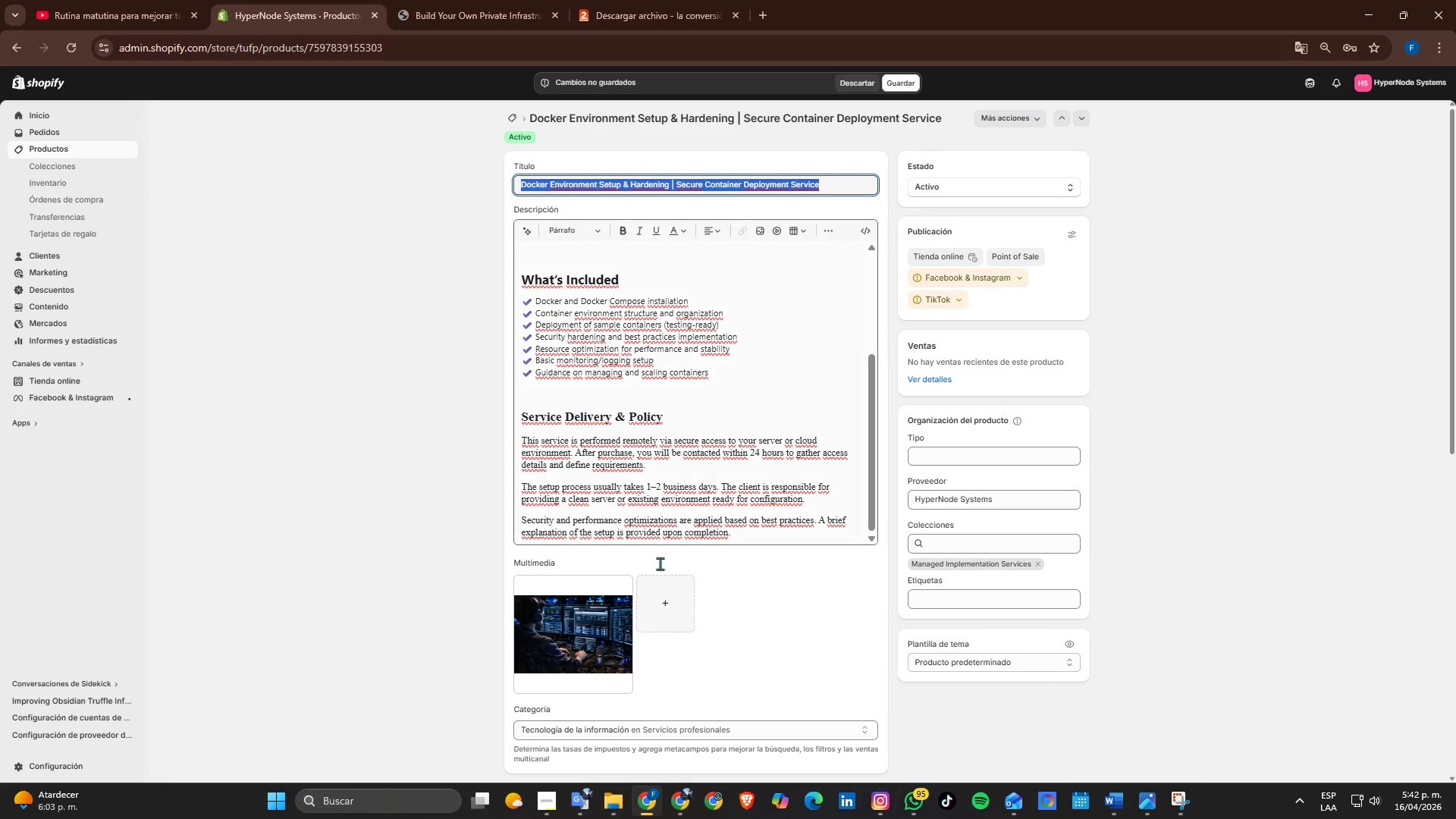 
key(Control+C)
 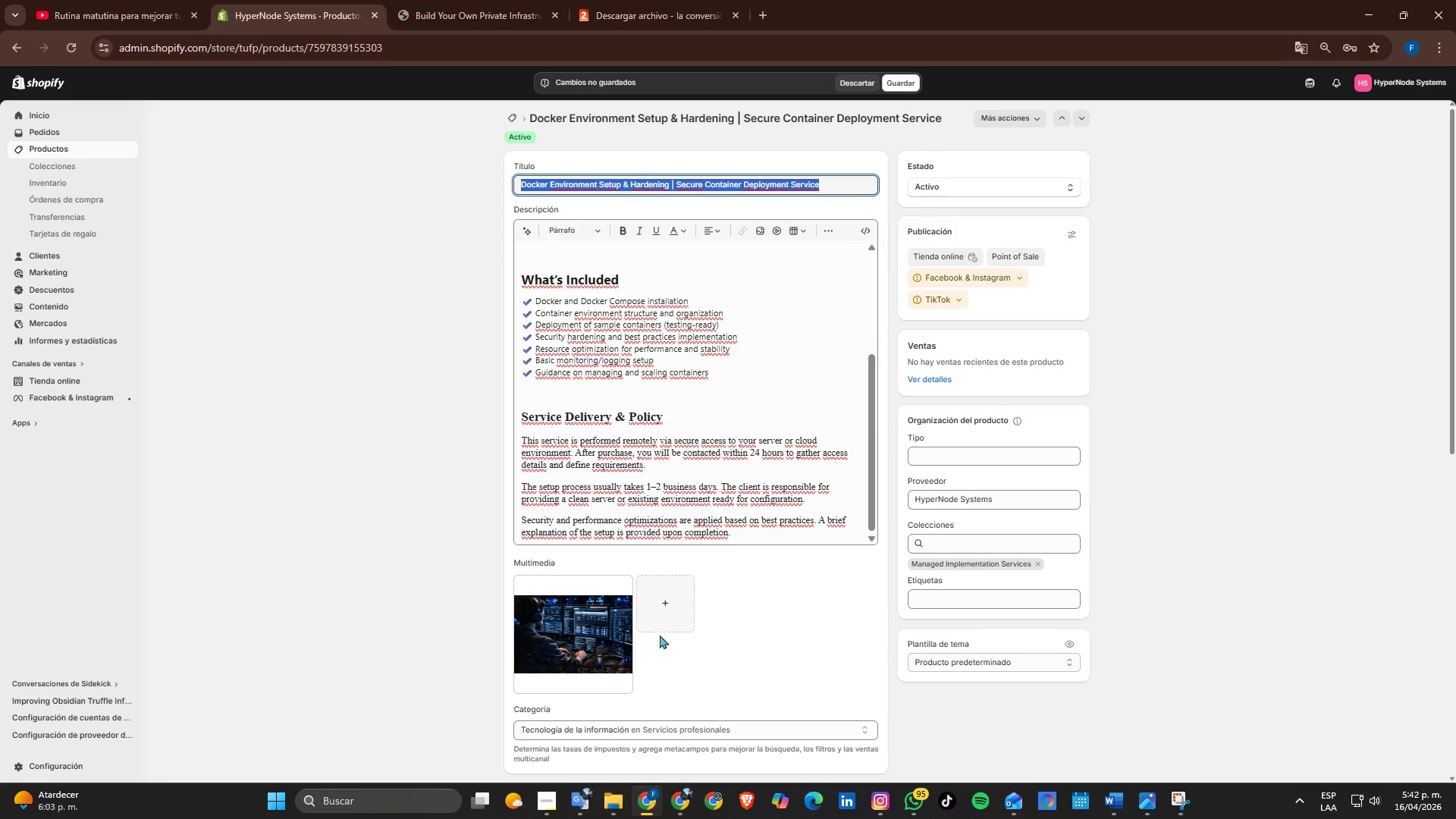 
left_click([664, 626])
 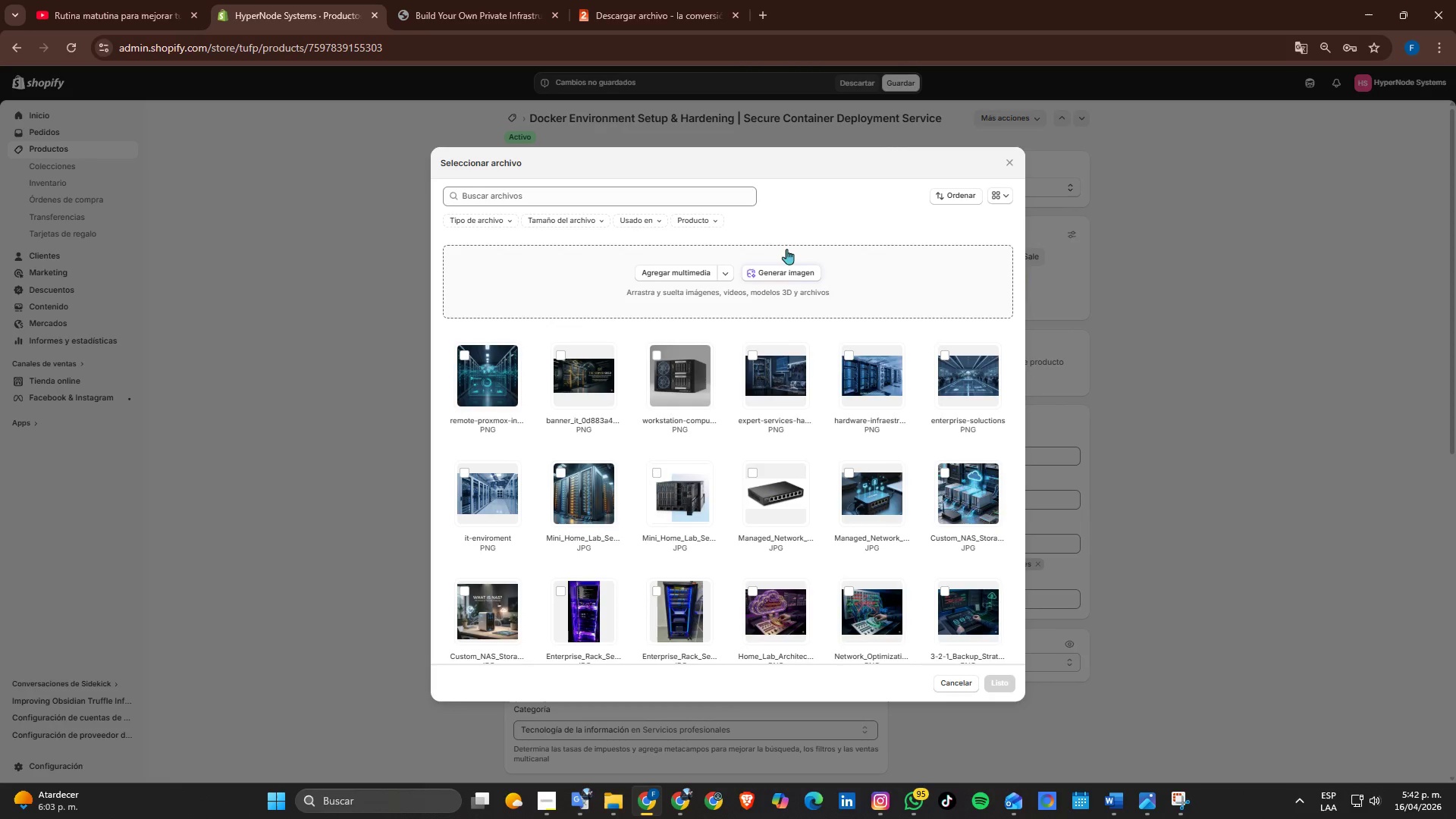 
left_click([767, 271])
 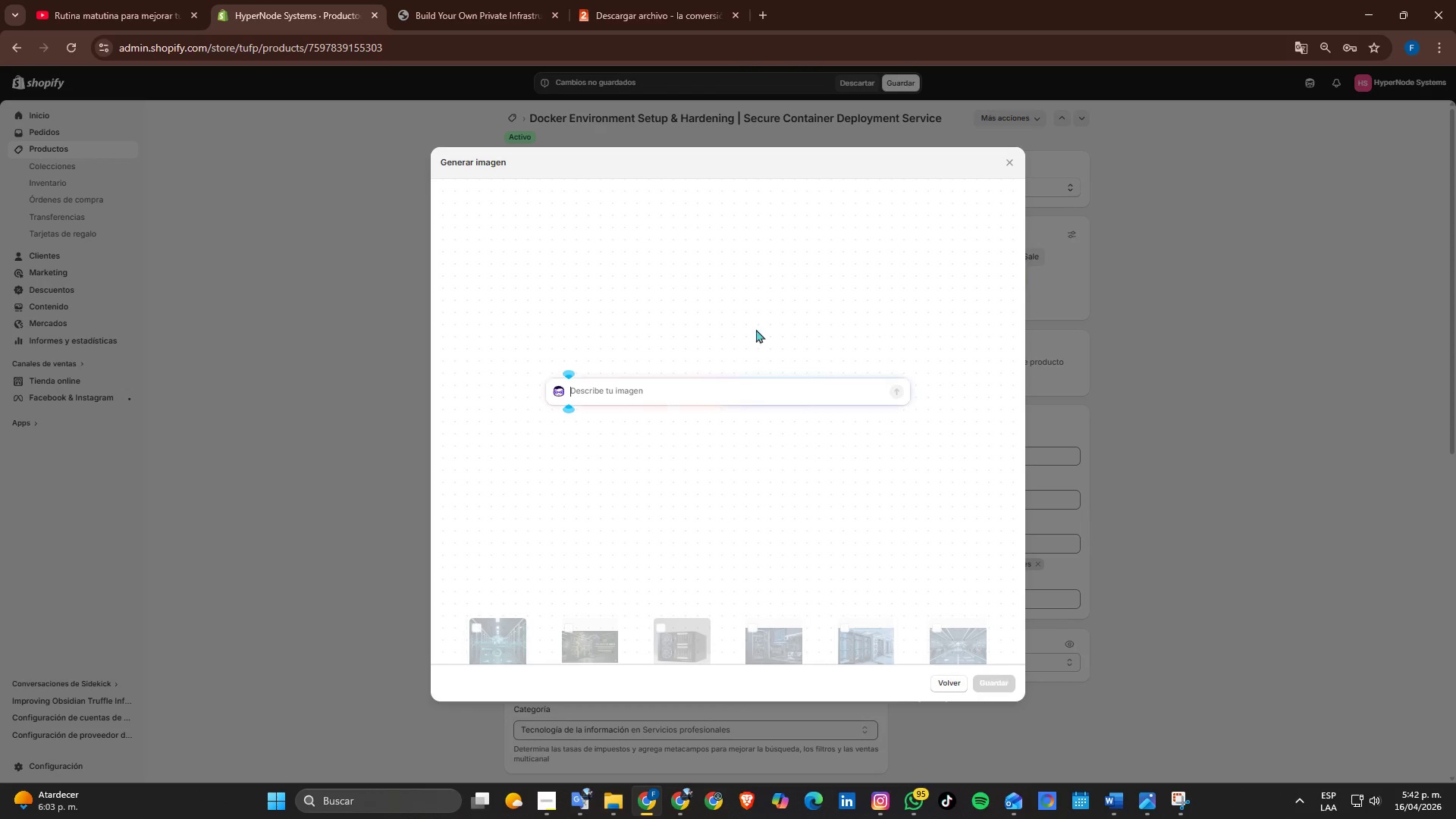 
key(Control+V)
 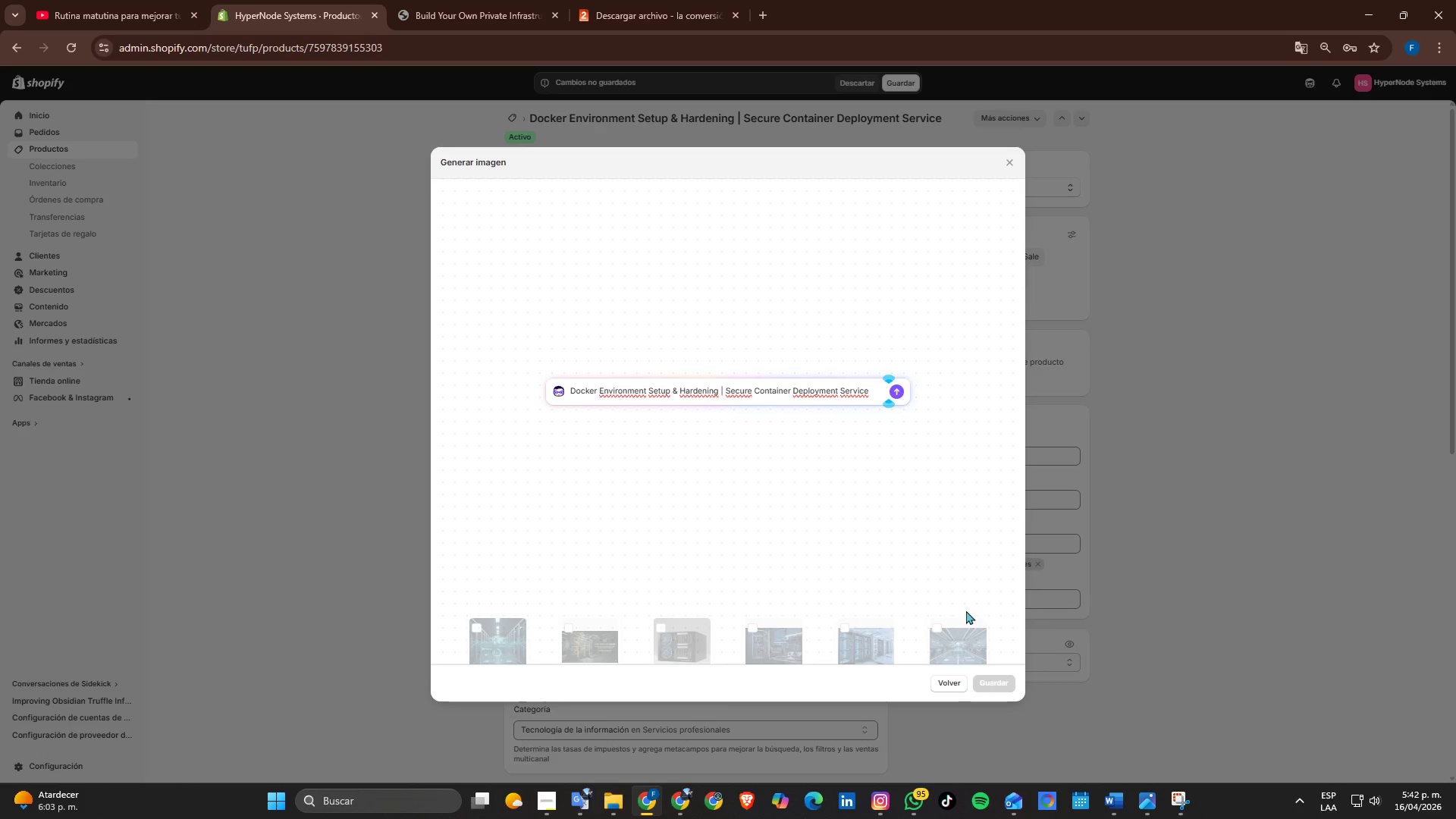 
key(Enter)
 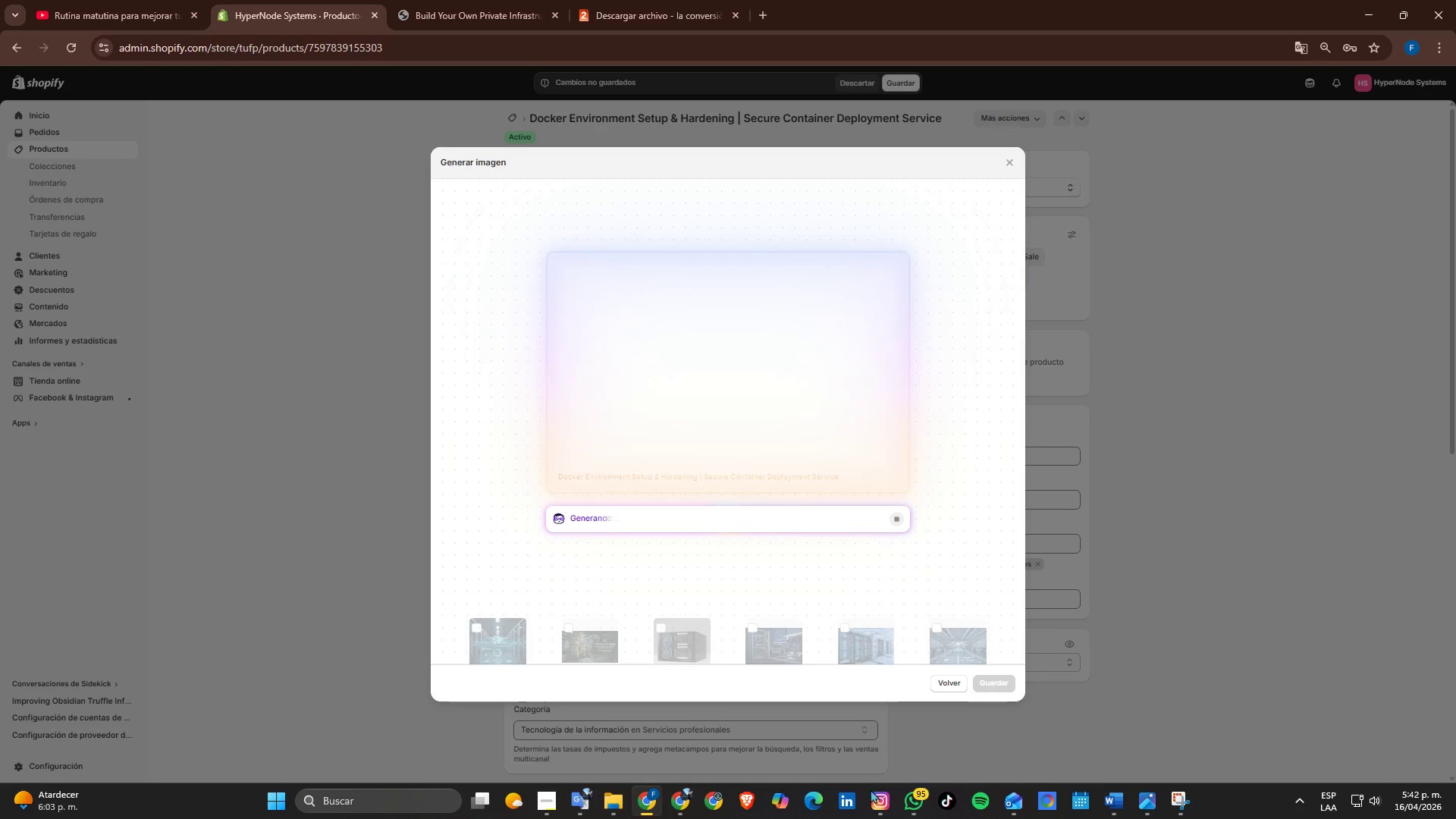 
left_click([543, 811])